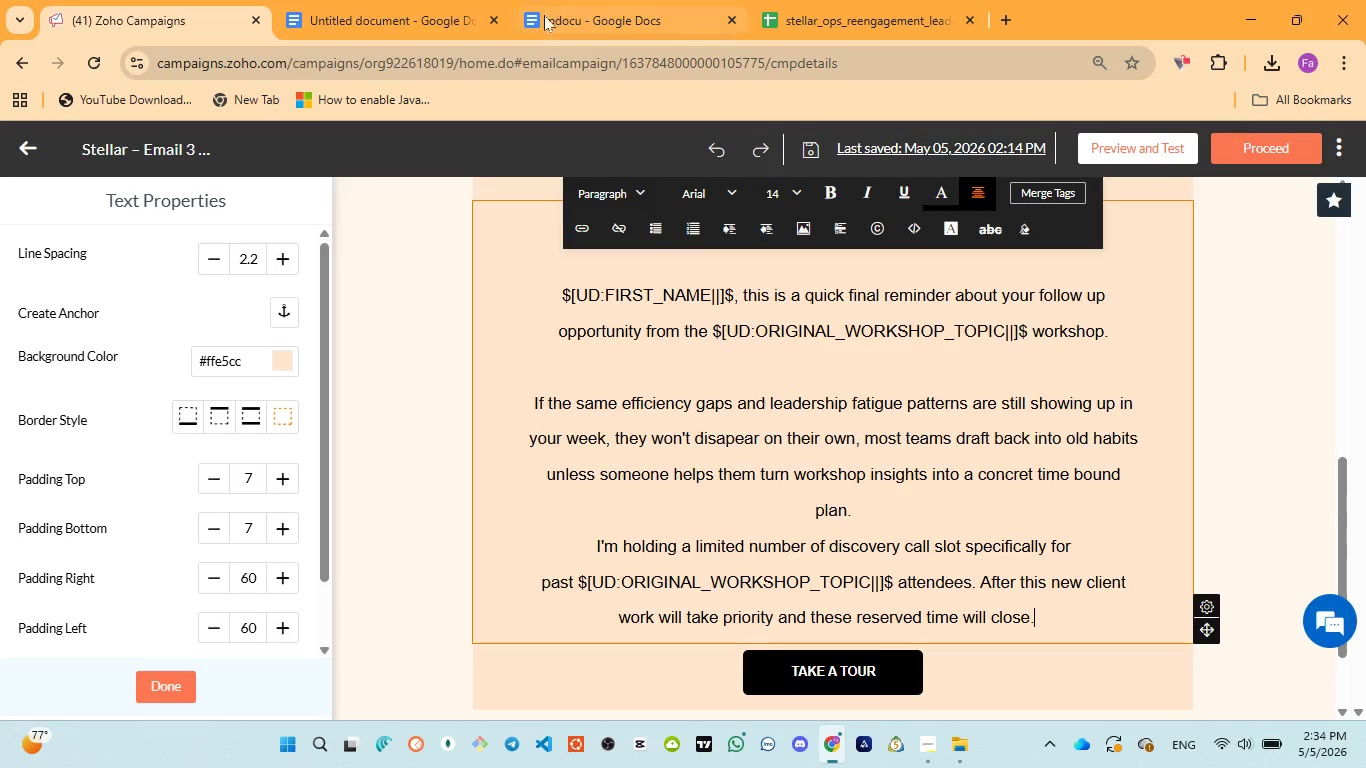 
left_click([544, 7])
 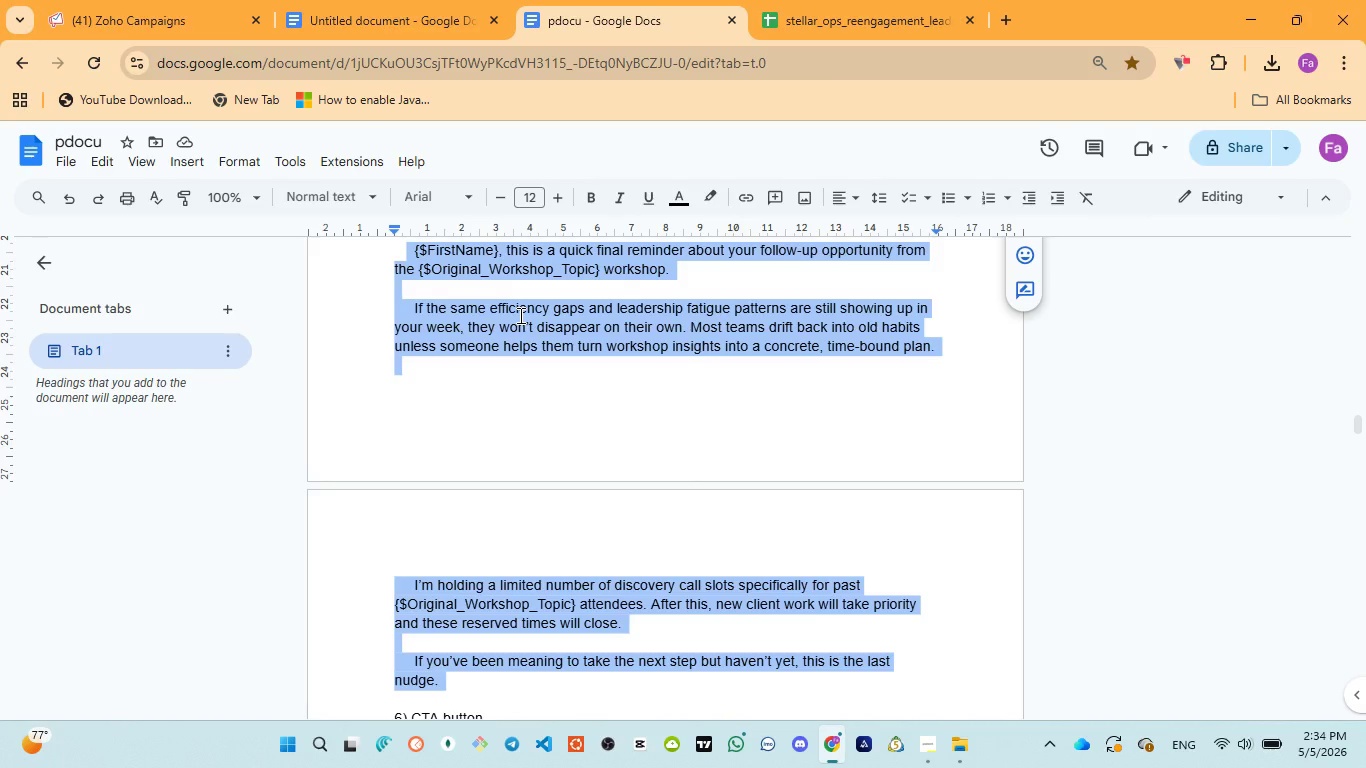 
wait(7.31)
 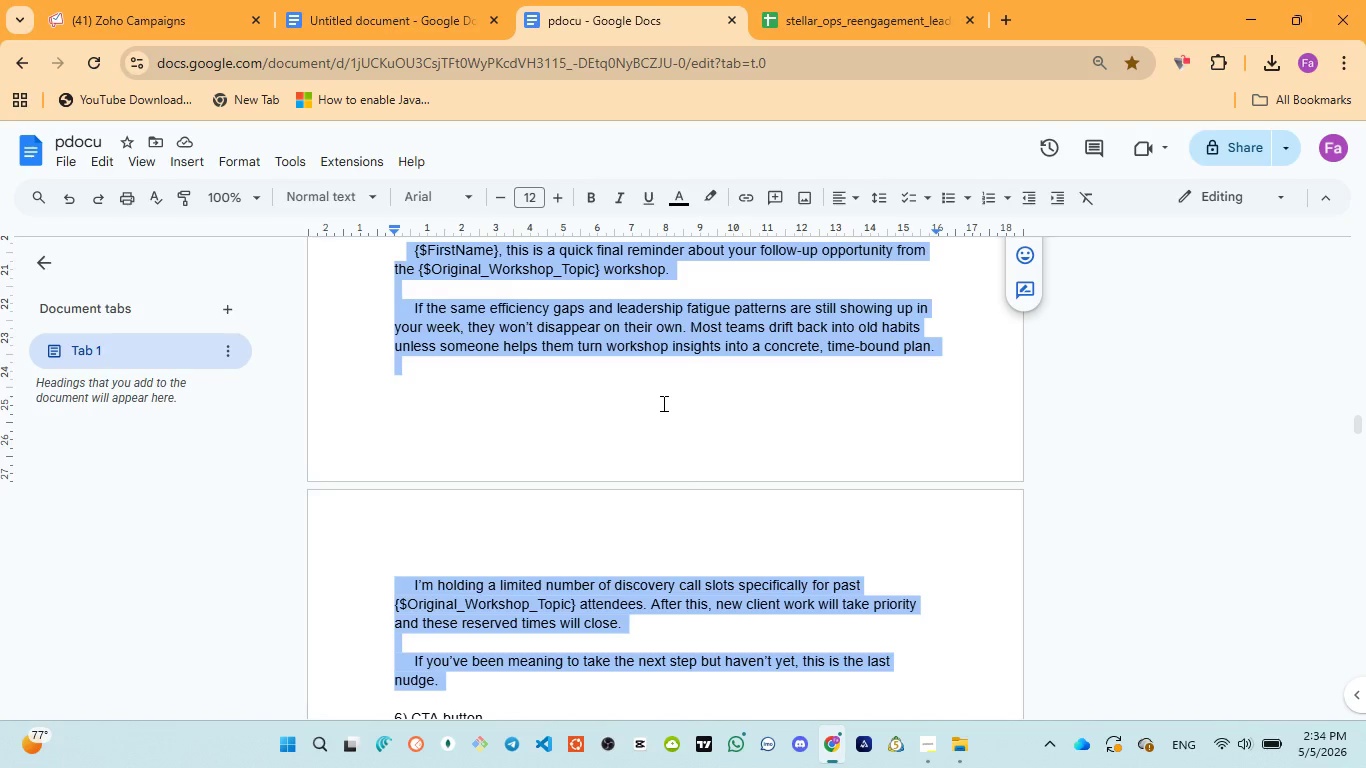 
left_click([161, 22])
 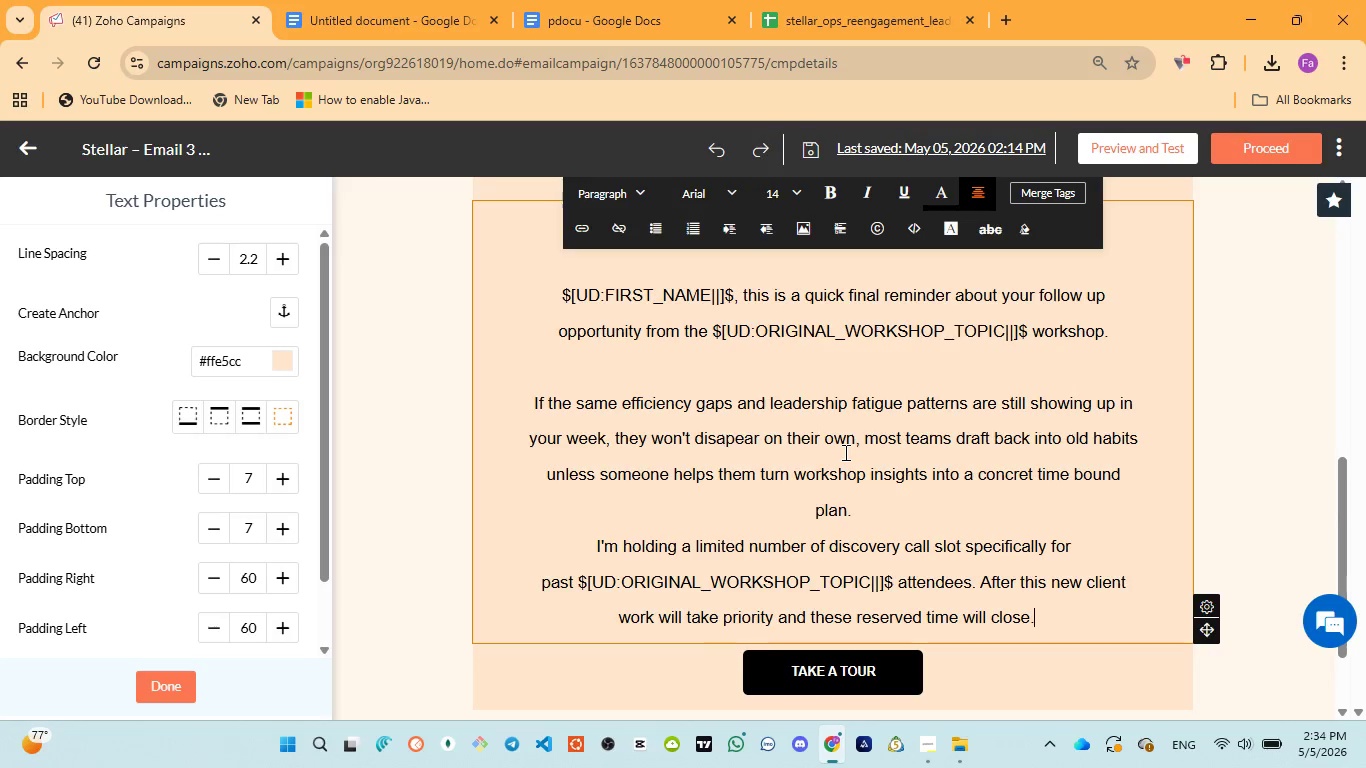 
key(Enter)
 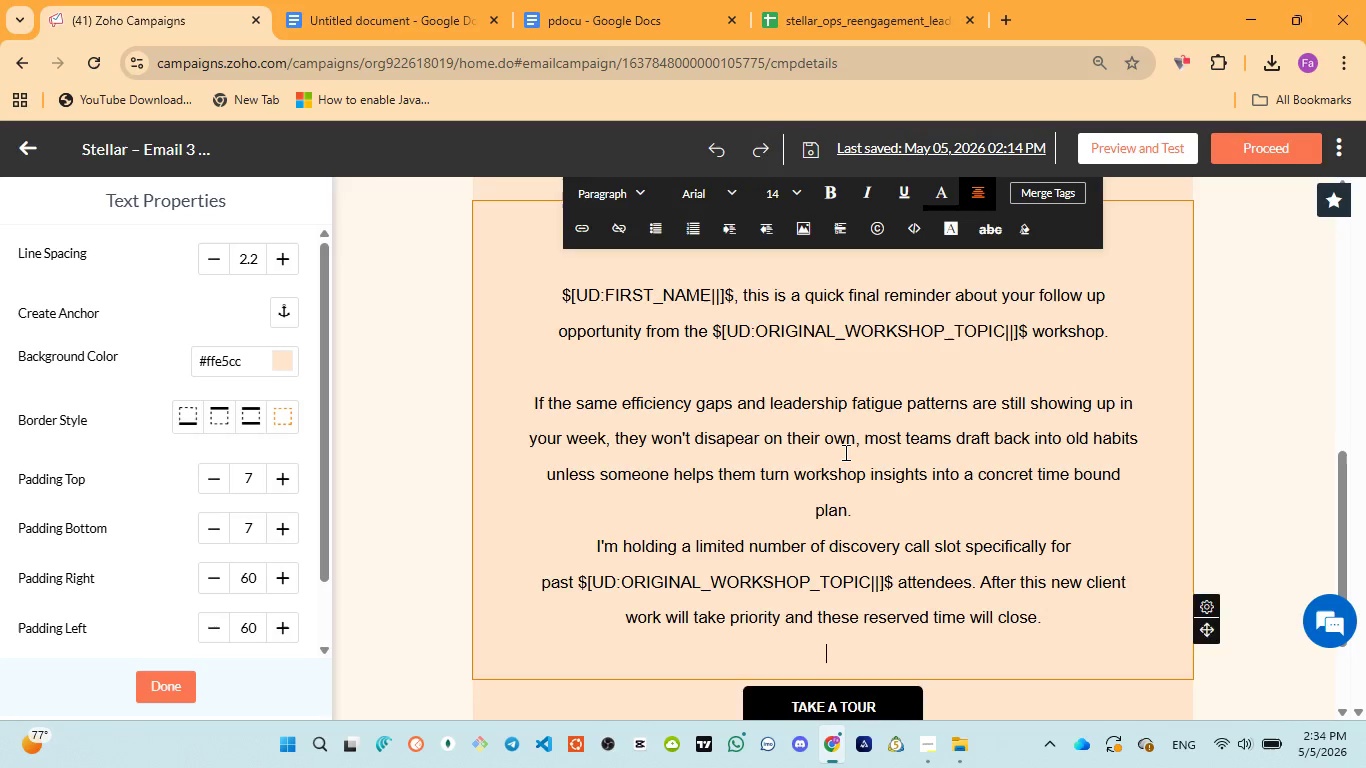 
key(Enter)
 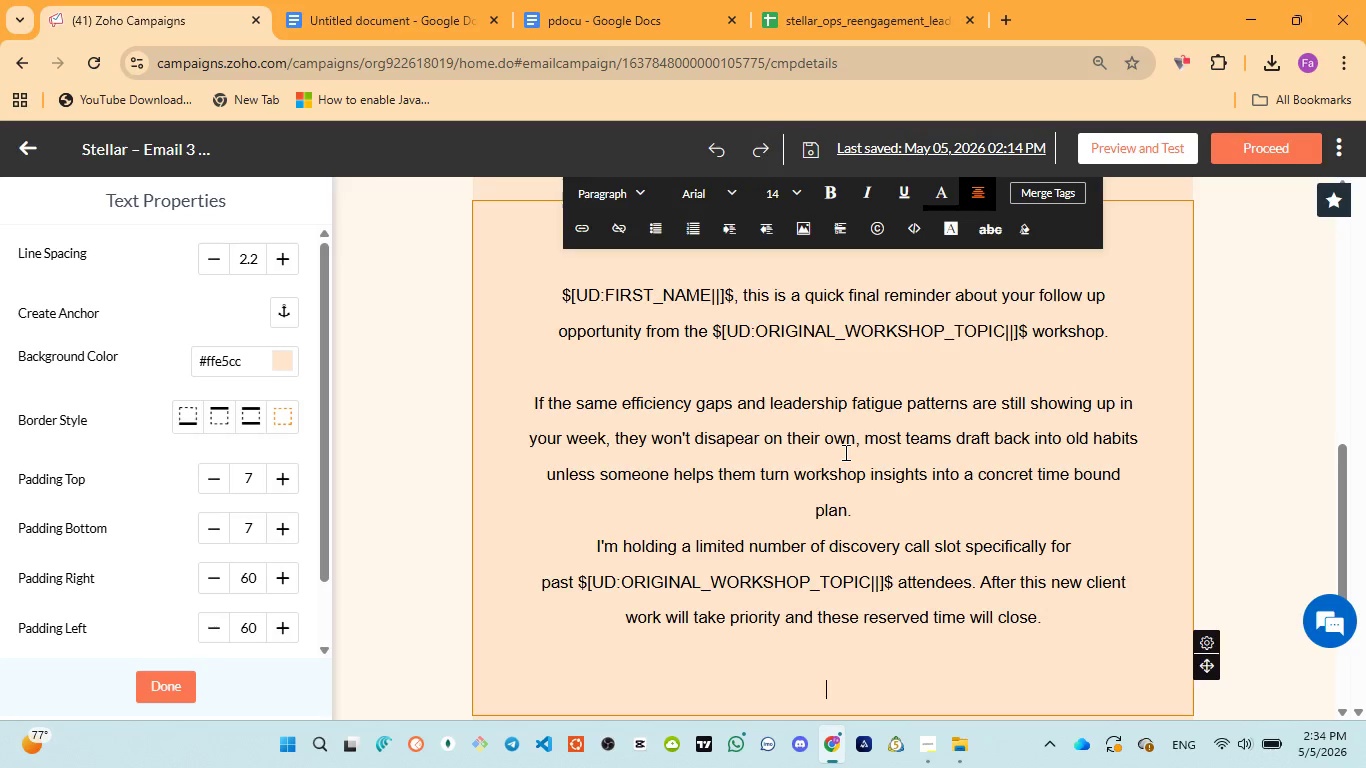 
type(If you have been )
 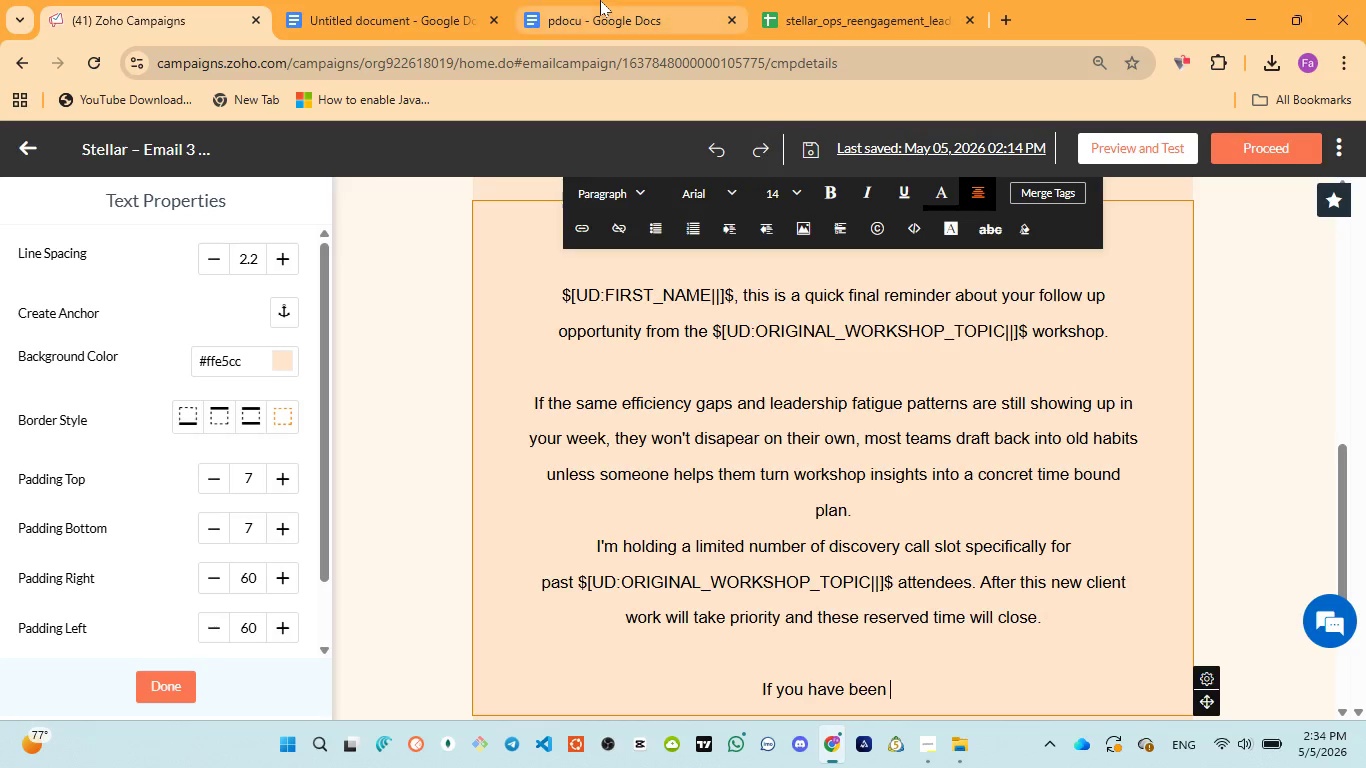 
left_click([600, 0])
 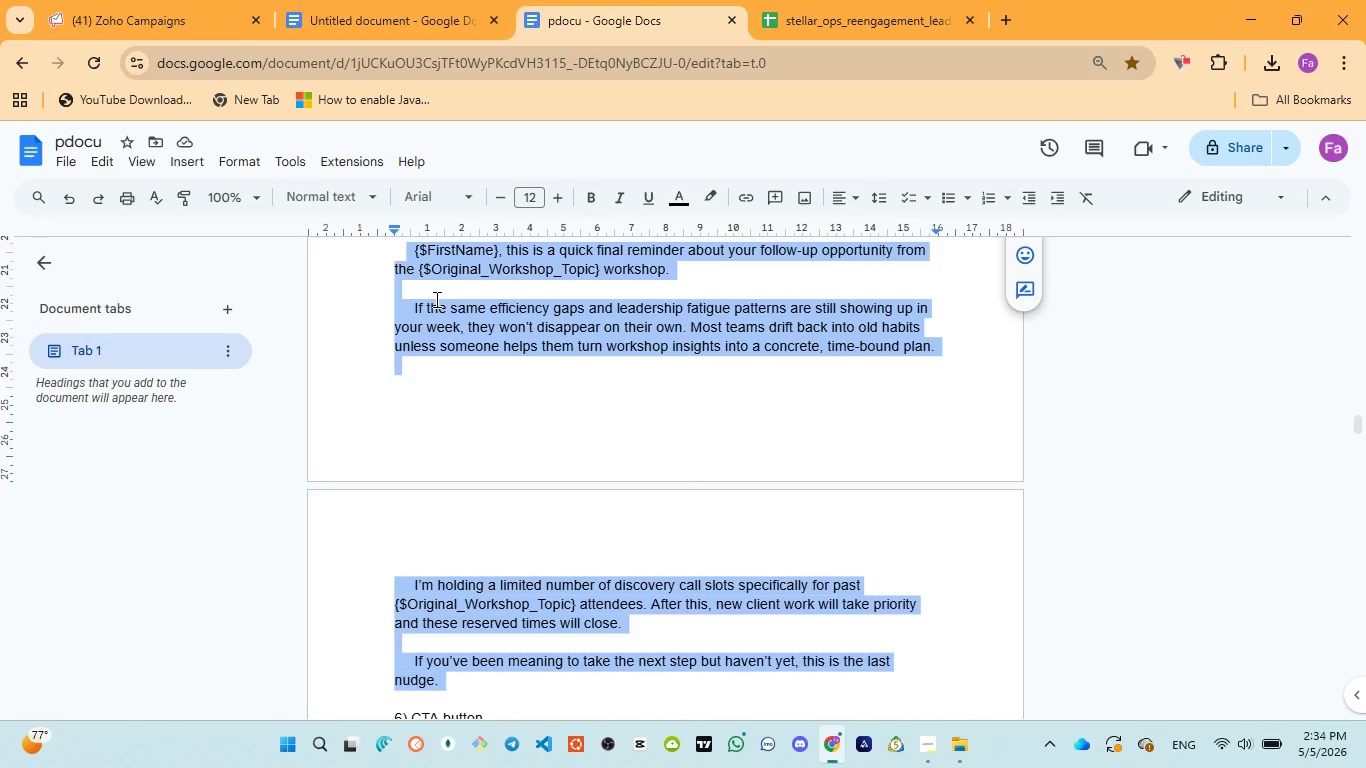 
left_click([148, 29])
 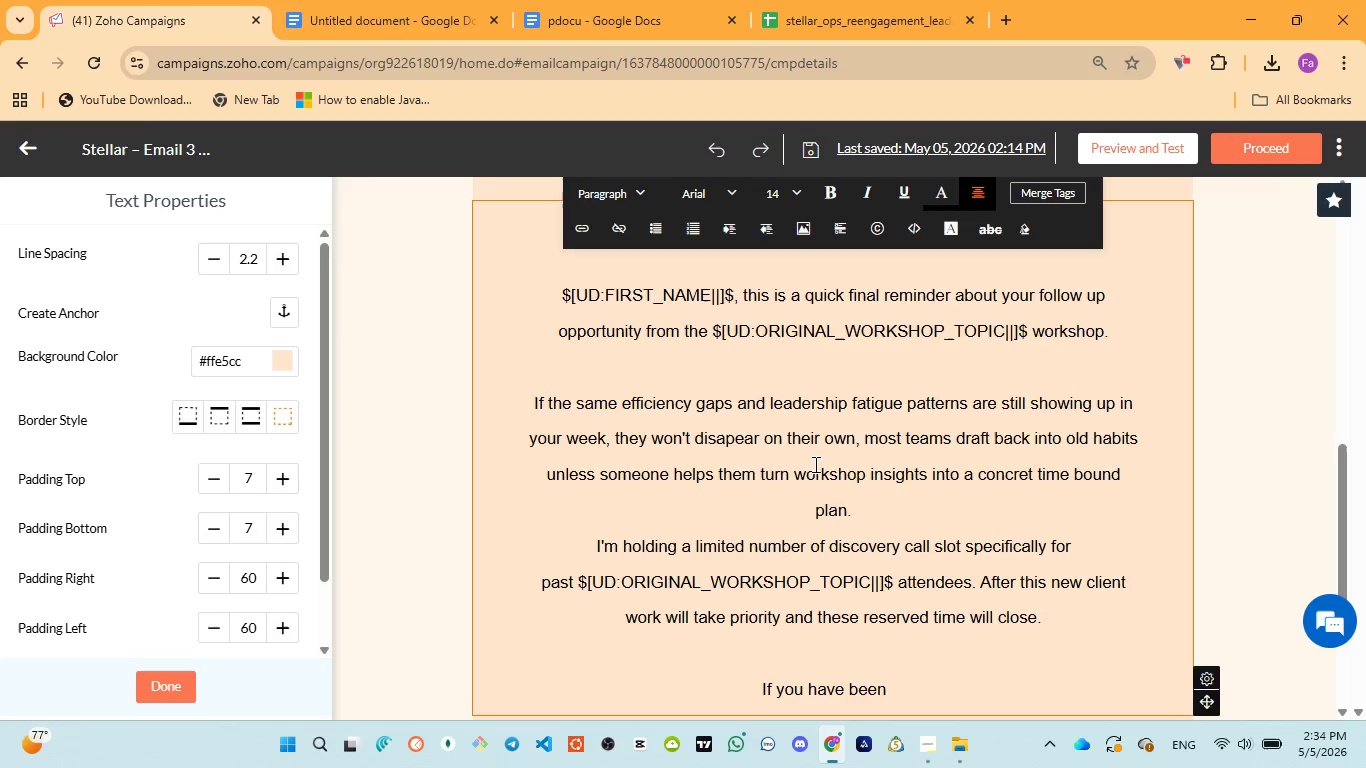 
type(meaning to take a )
 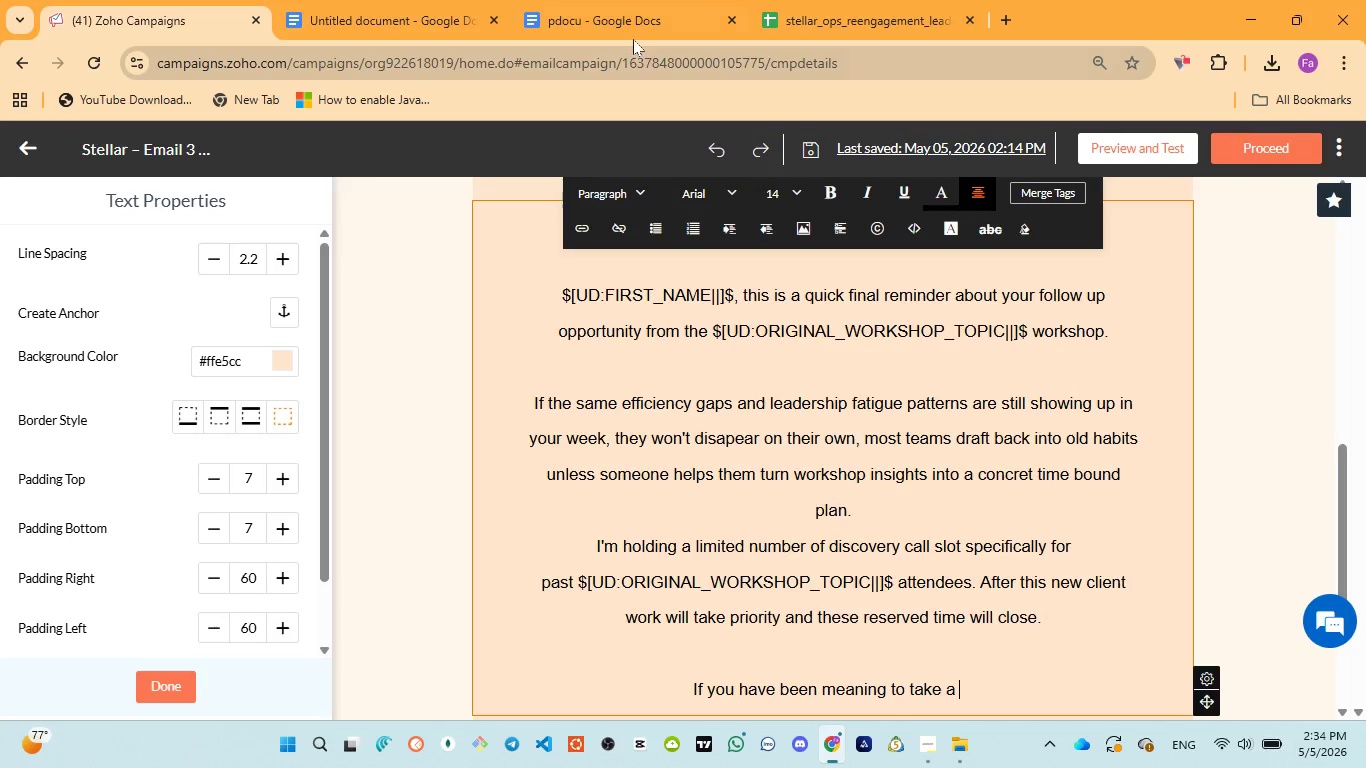 
left_click([632, 39])
 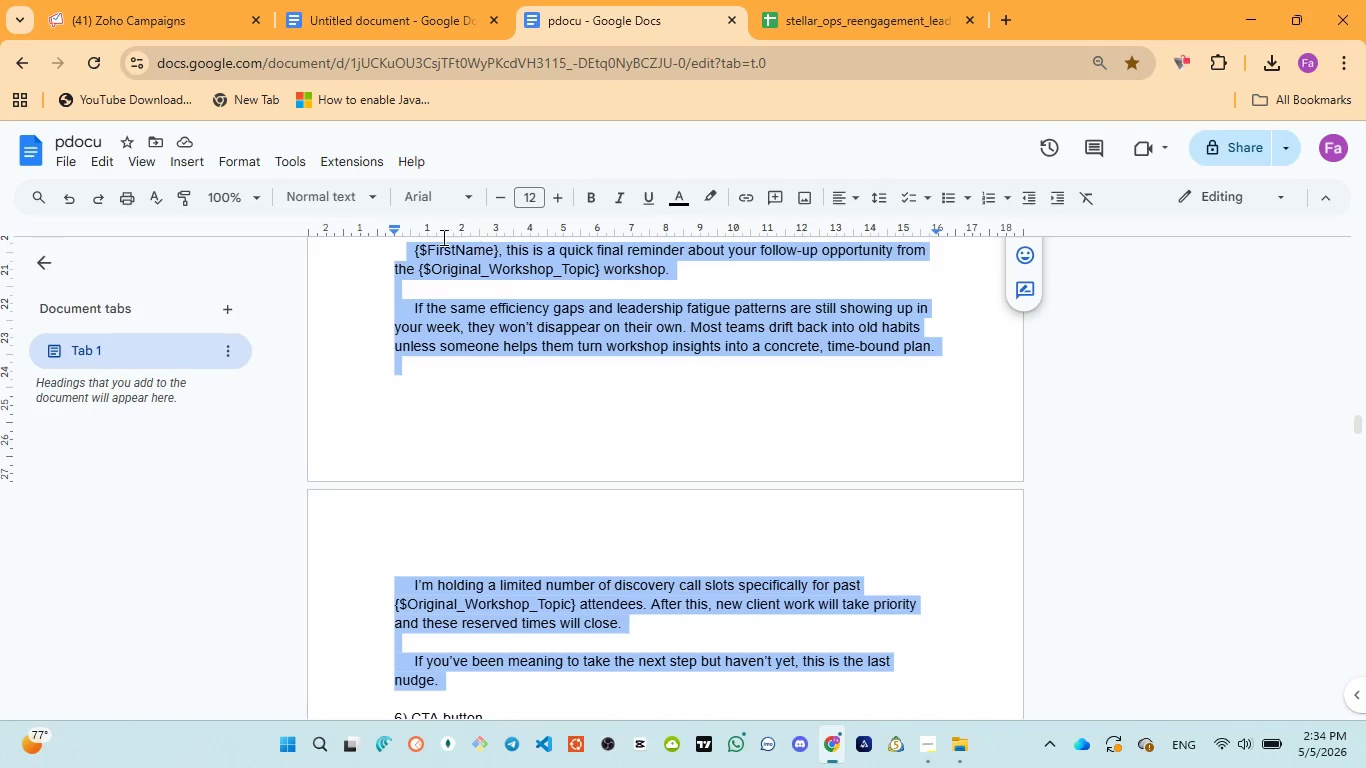 
left_click([117, 21])
 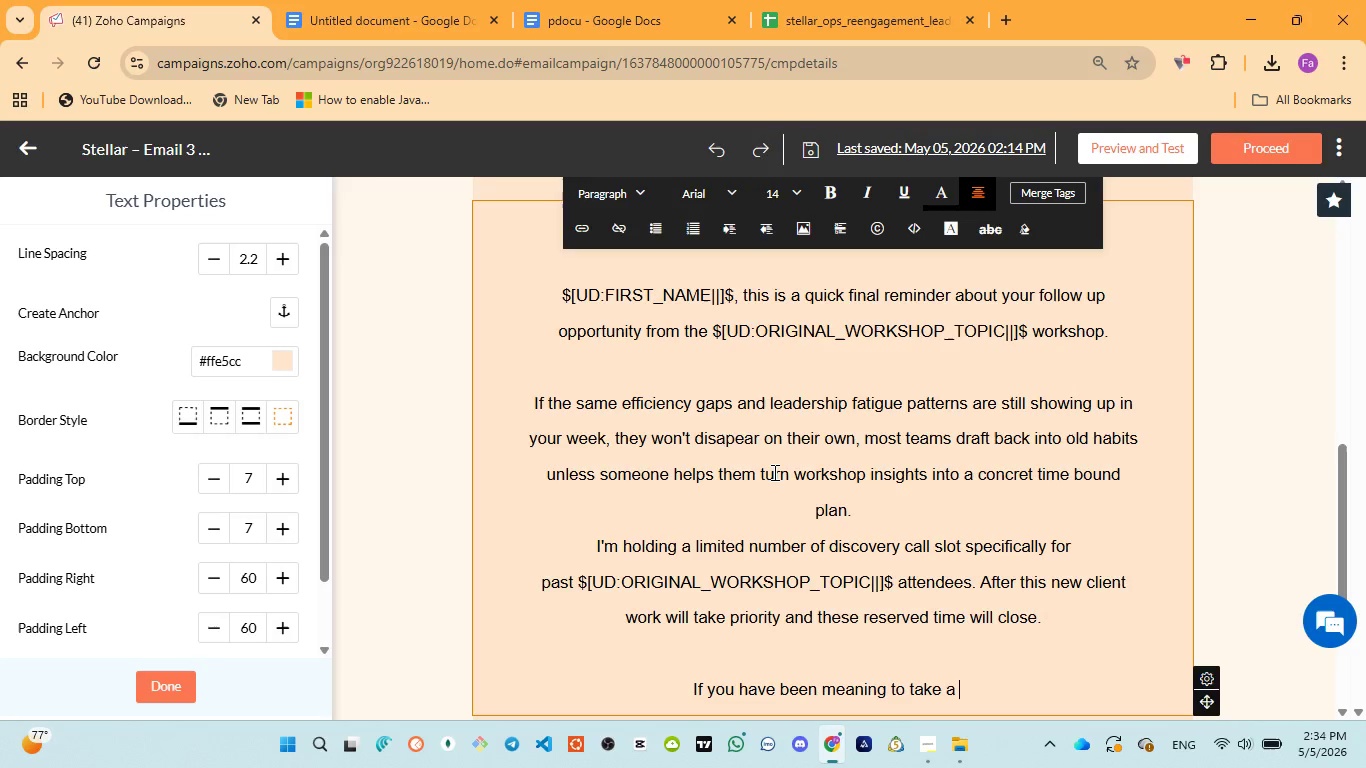 
key(Backspace)
key(Backspace)
type(the next )
 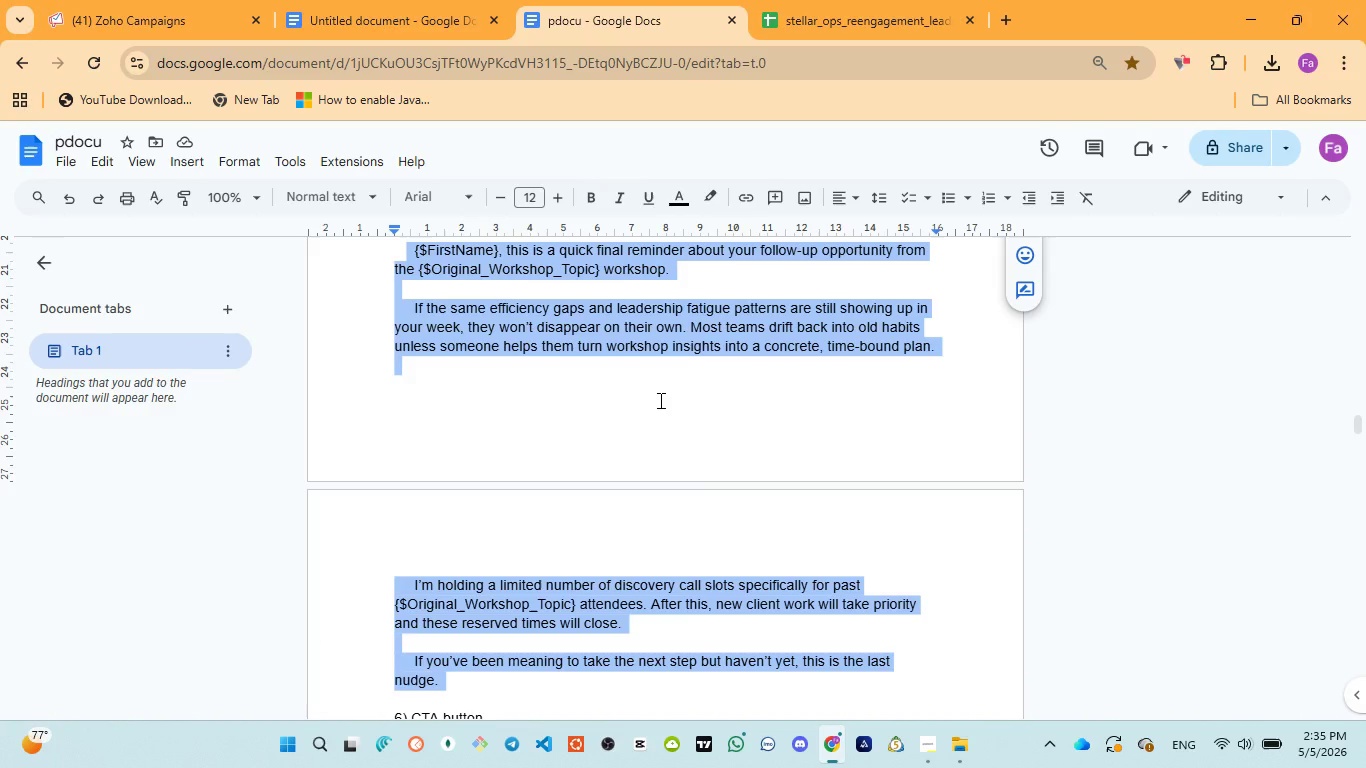 
wait(42.97)
 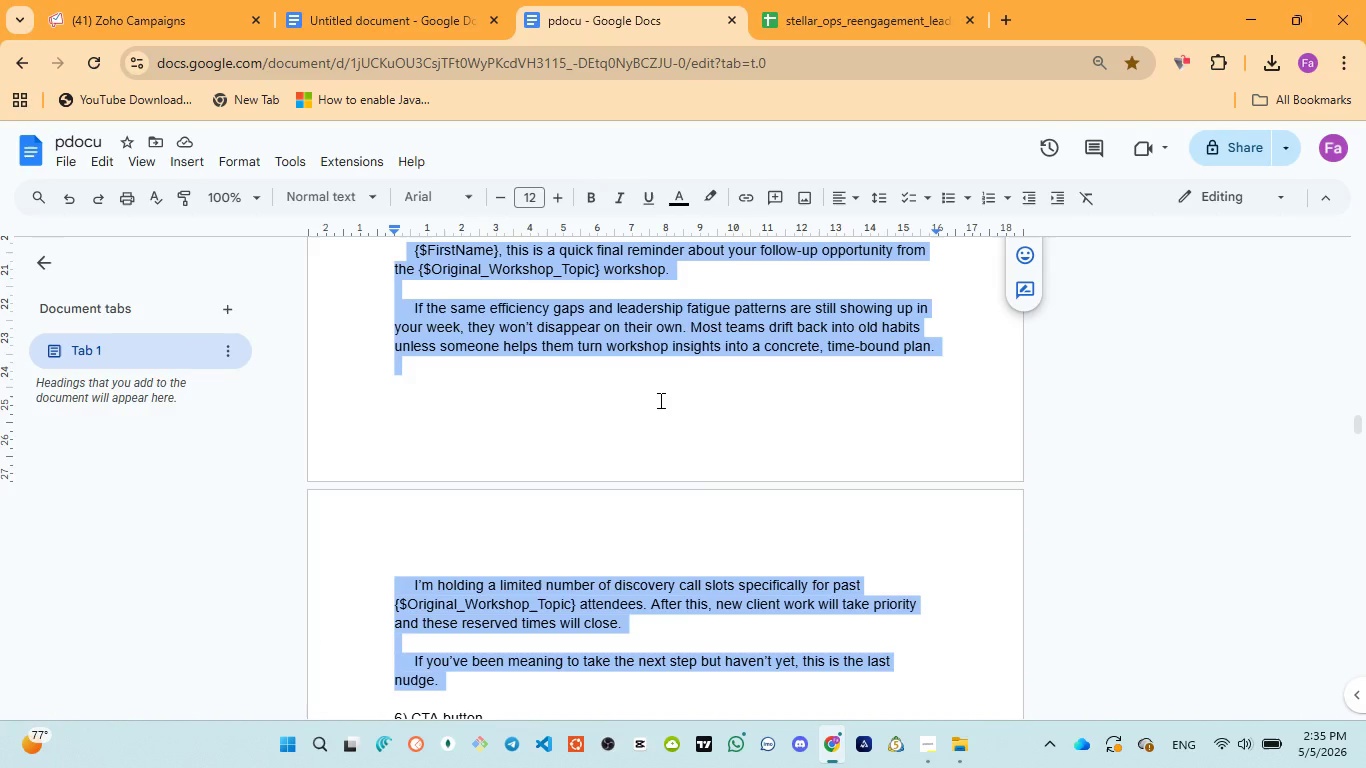 
type(step but )
 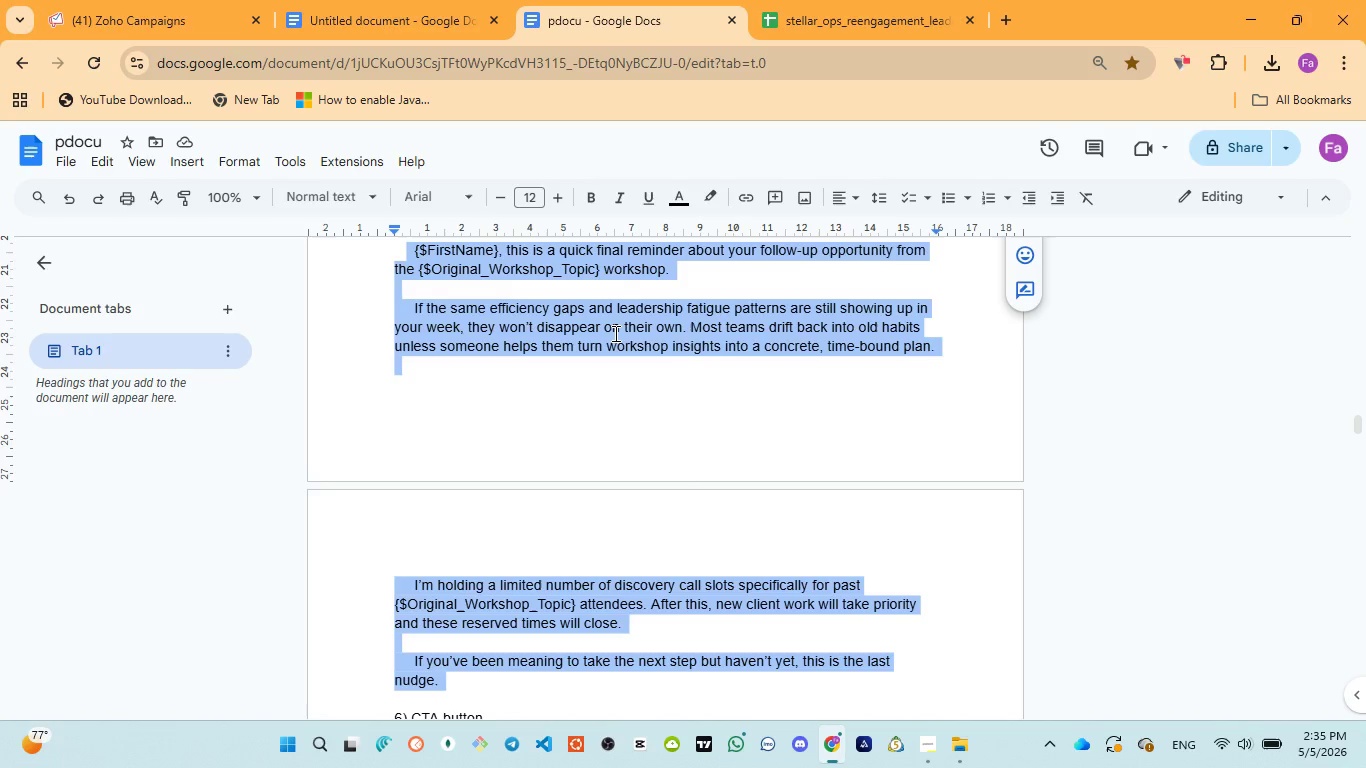 
wait(6.03)
 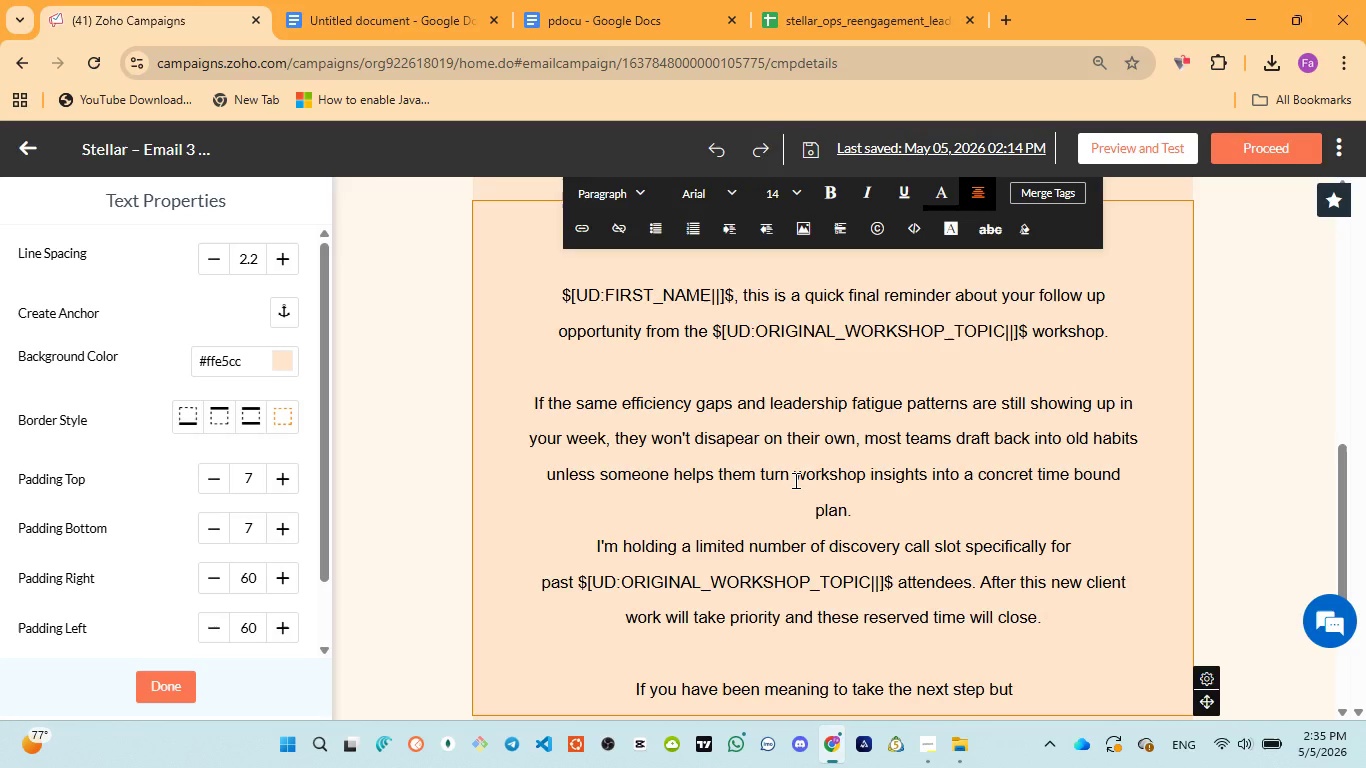 
left_click([161, 9])
 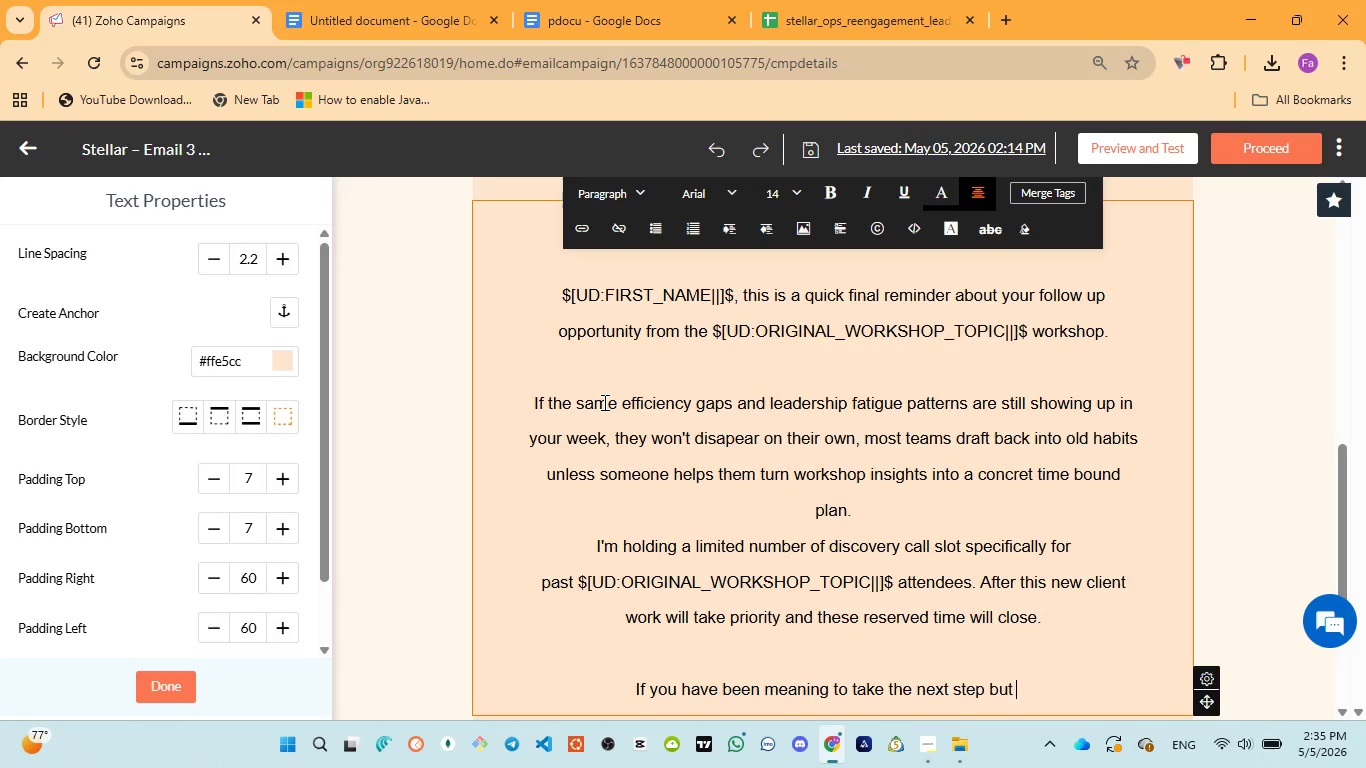 
type(haven't yet )
 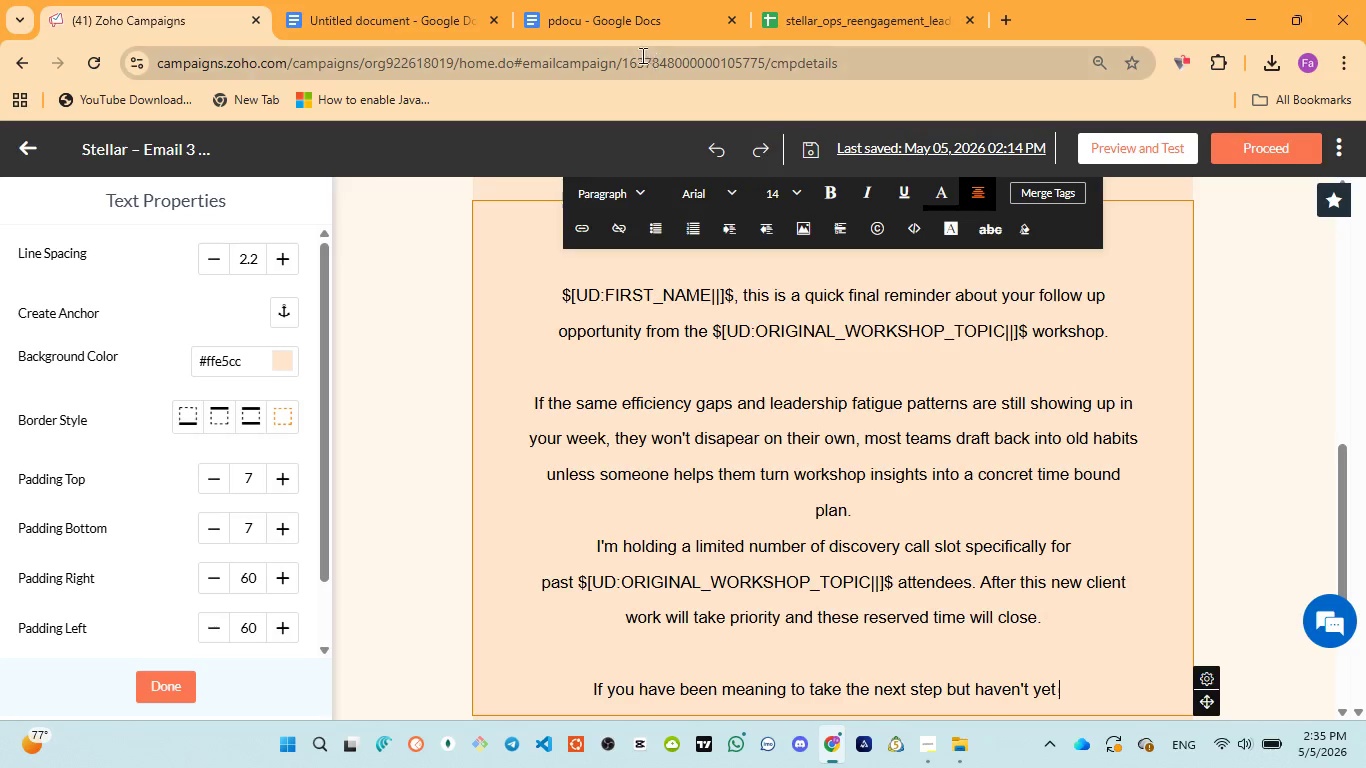 
left_click([606, 24])
 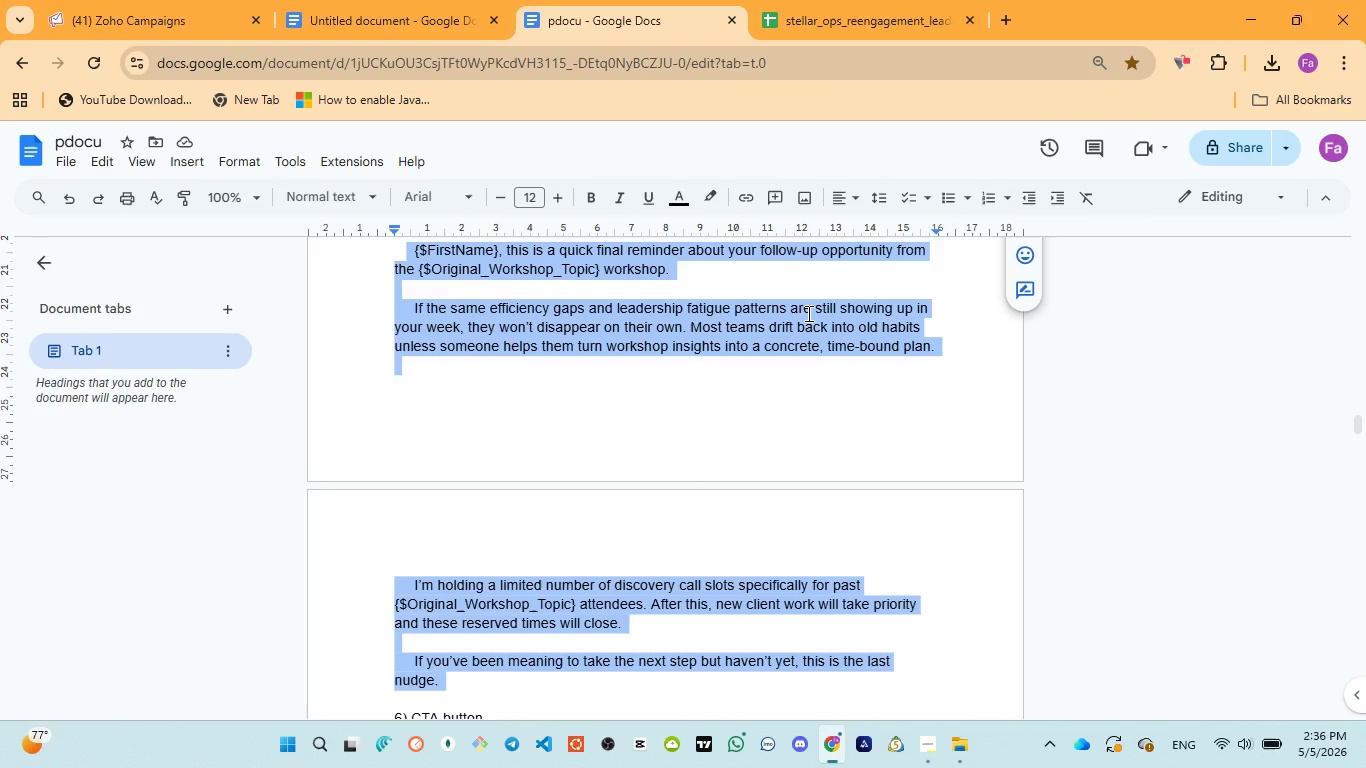 
wait(14.17)
 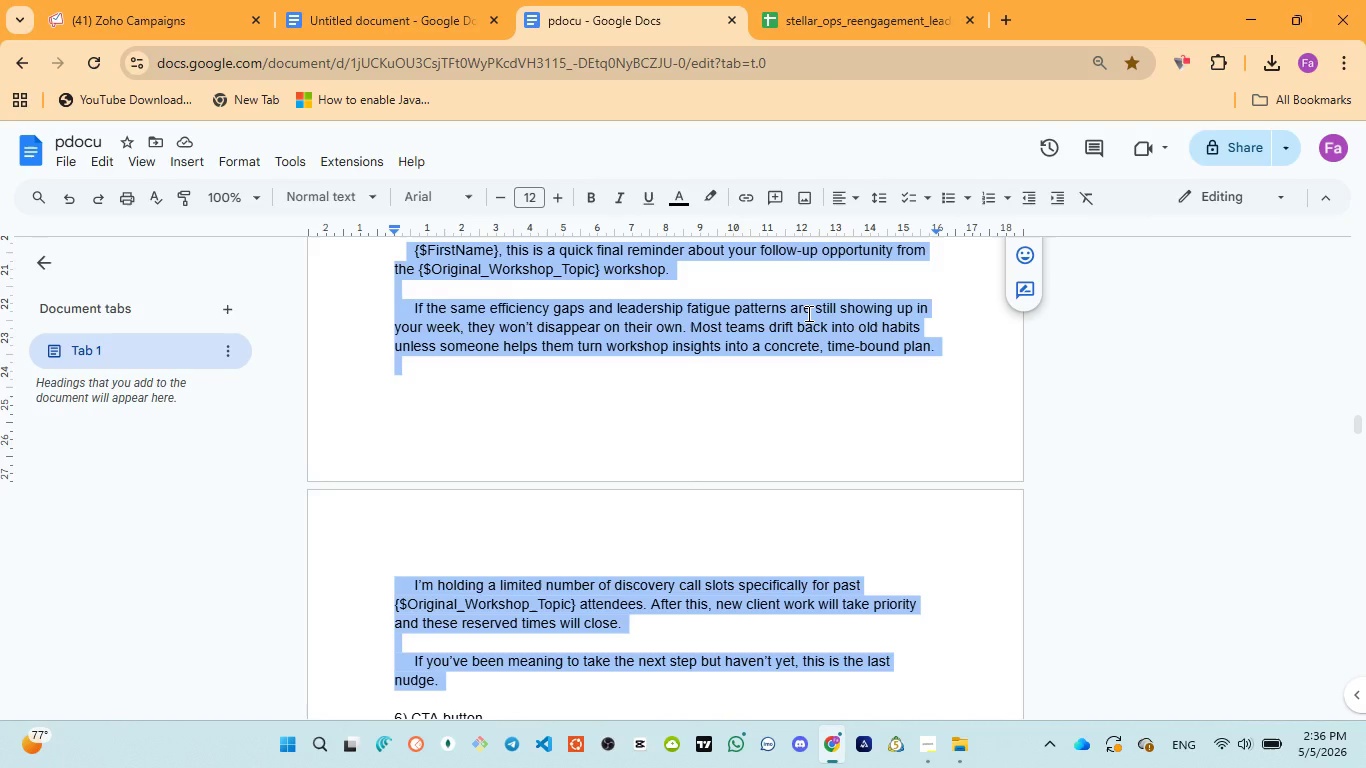 
left_click([152, 8])
 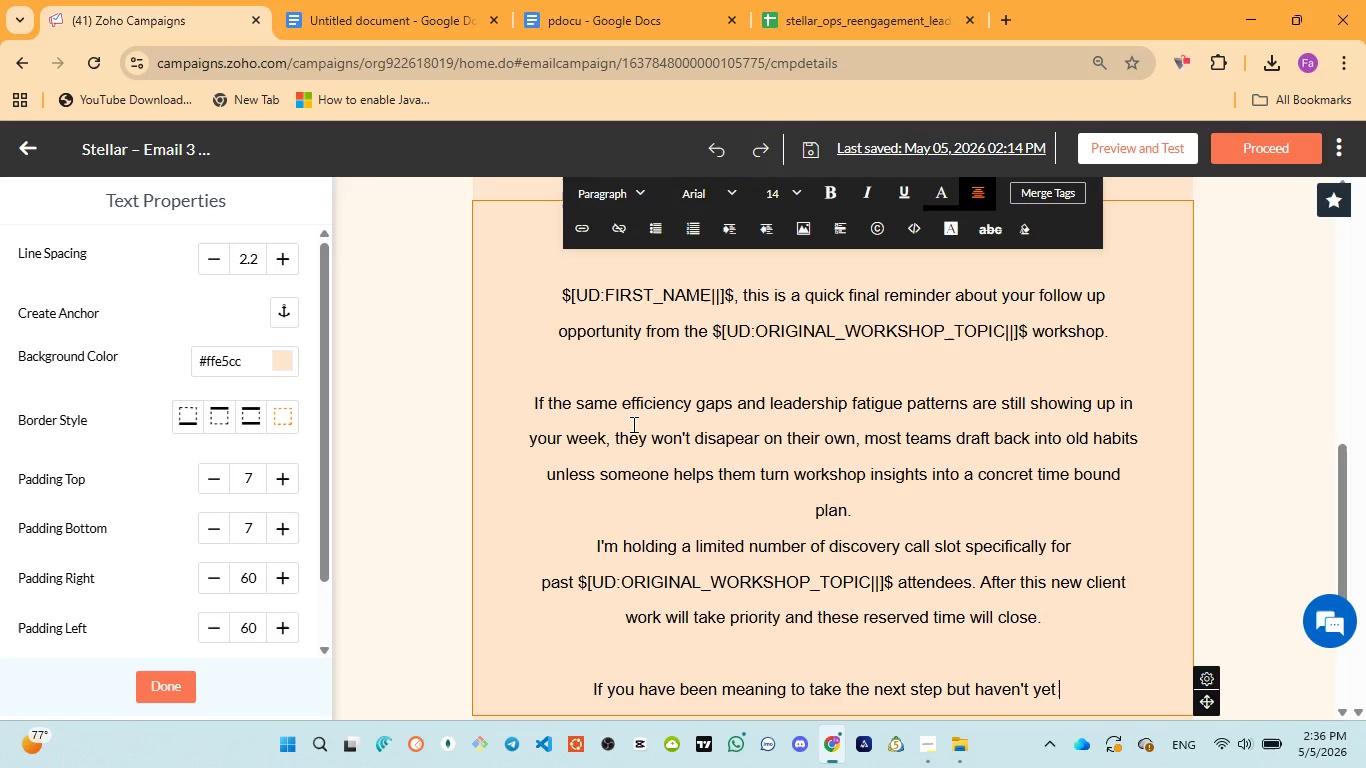 
type(this is the last )
 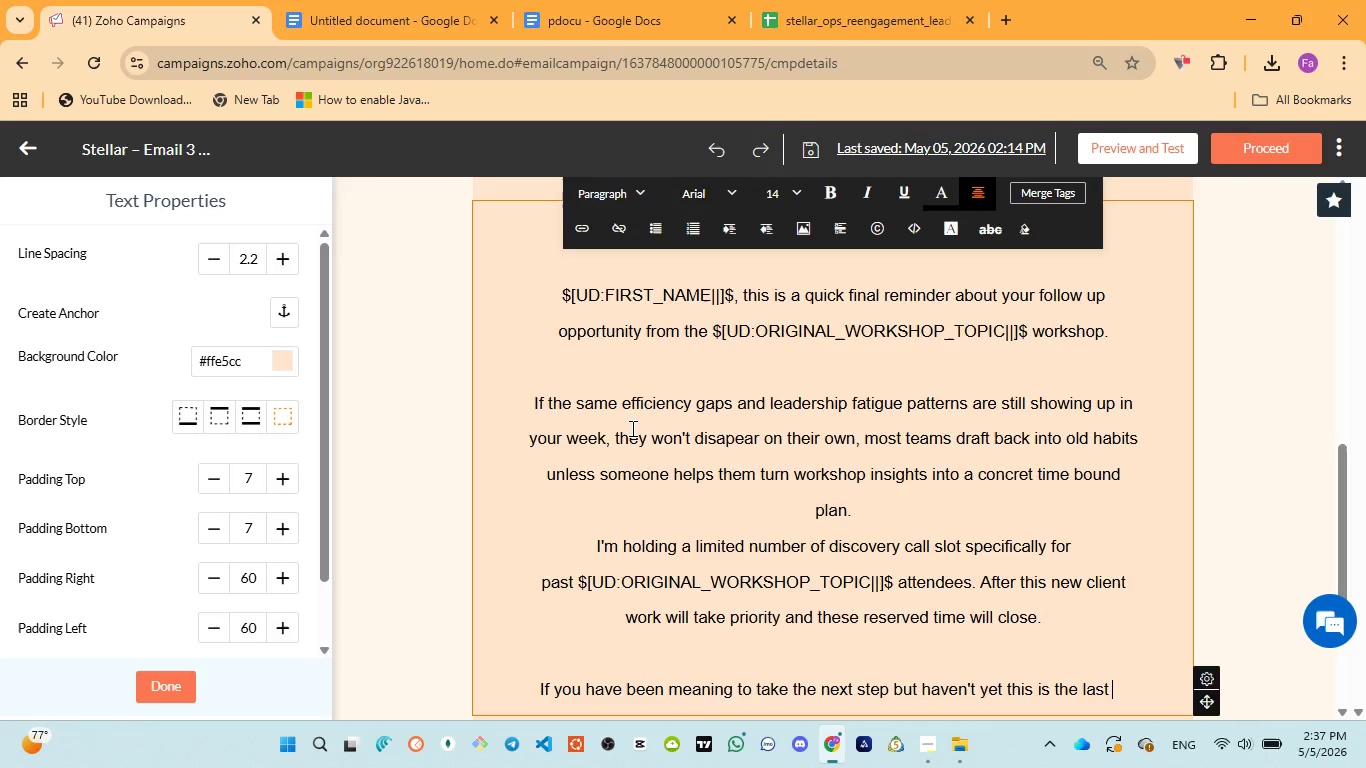 
wait(50.45)
 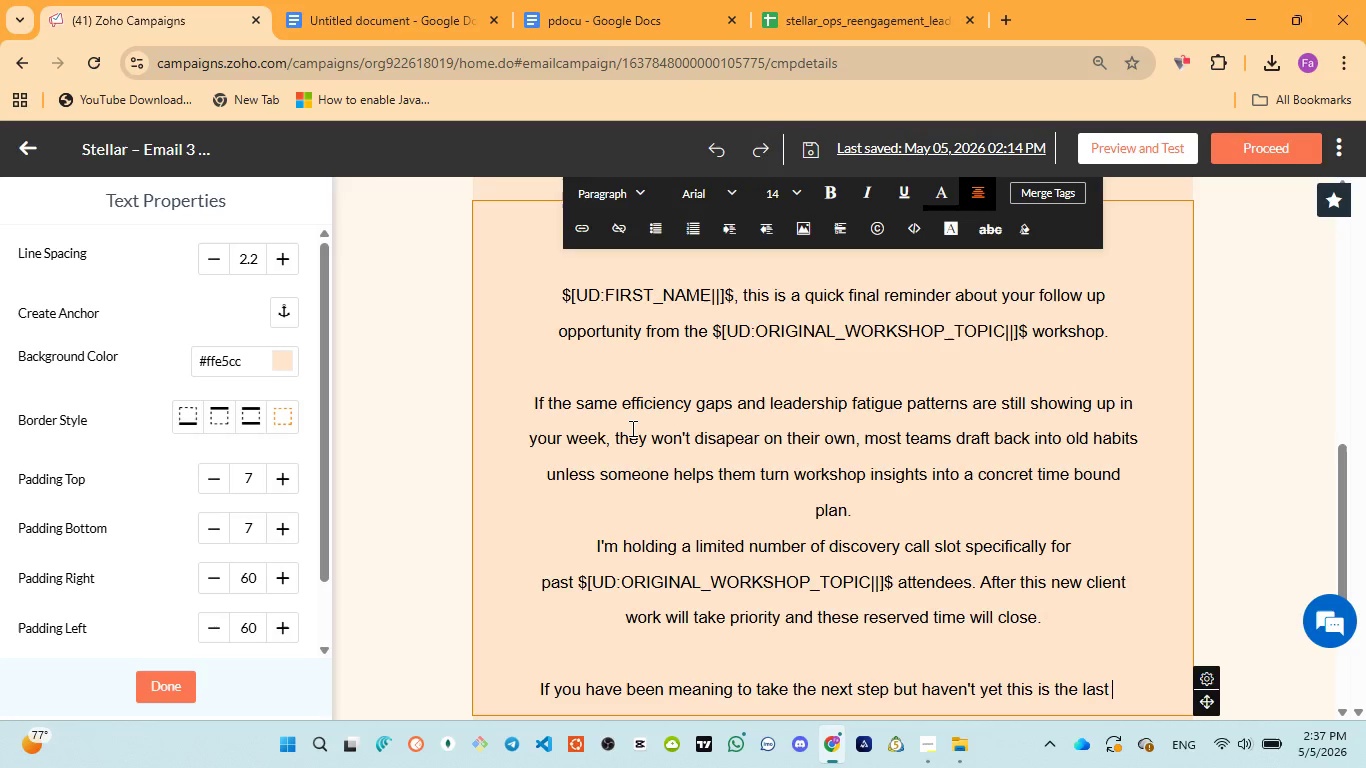 
left_click([581, 3])
 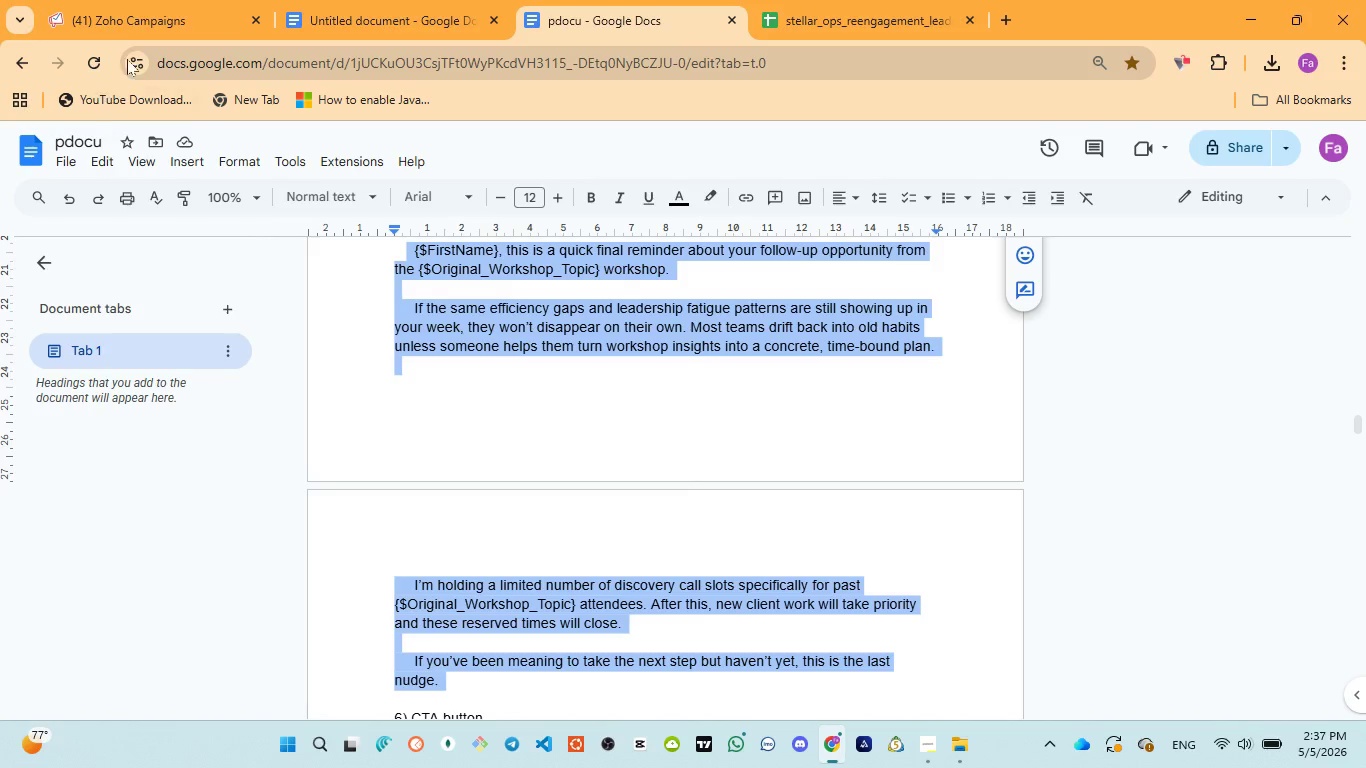 
left_click([153, 15])
 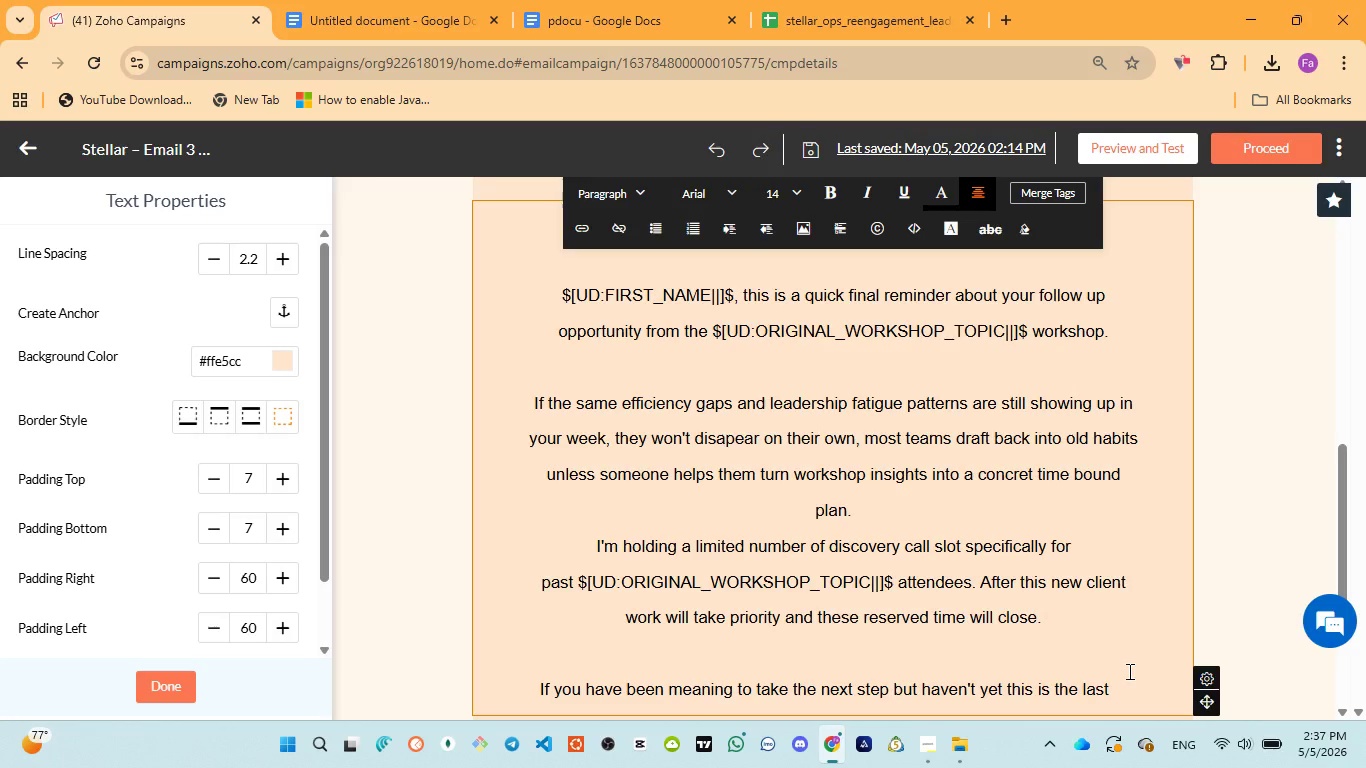 
type(nudge)
 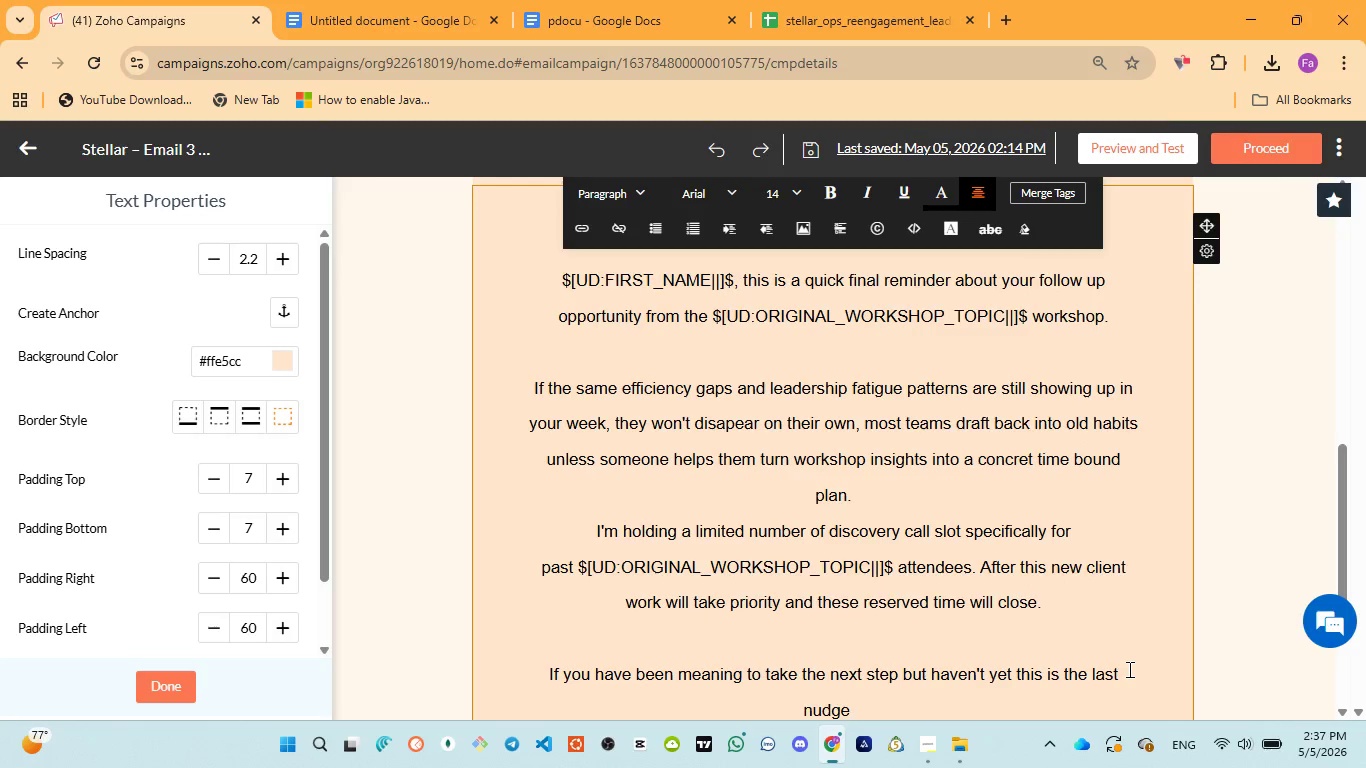 
wait(6.58)
 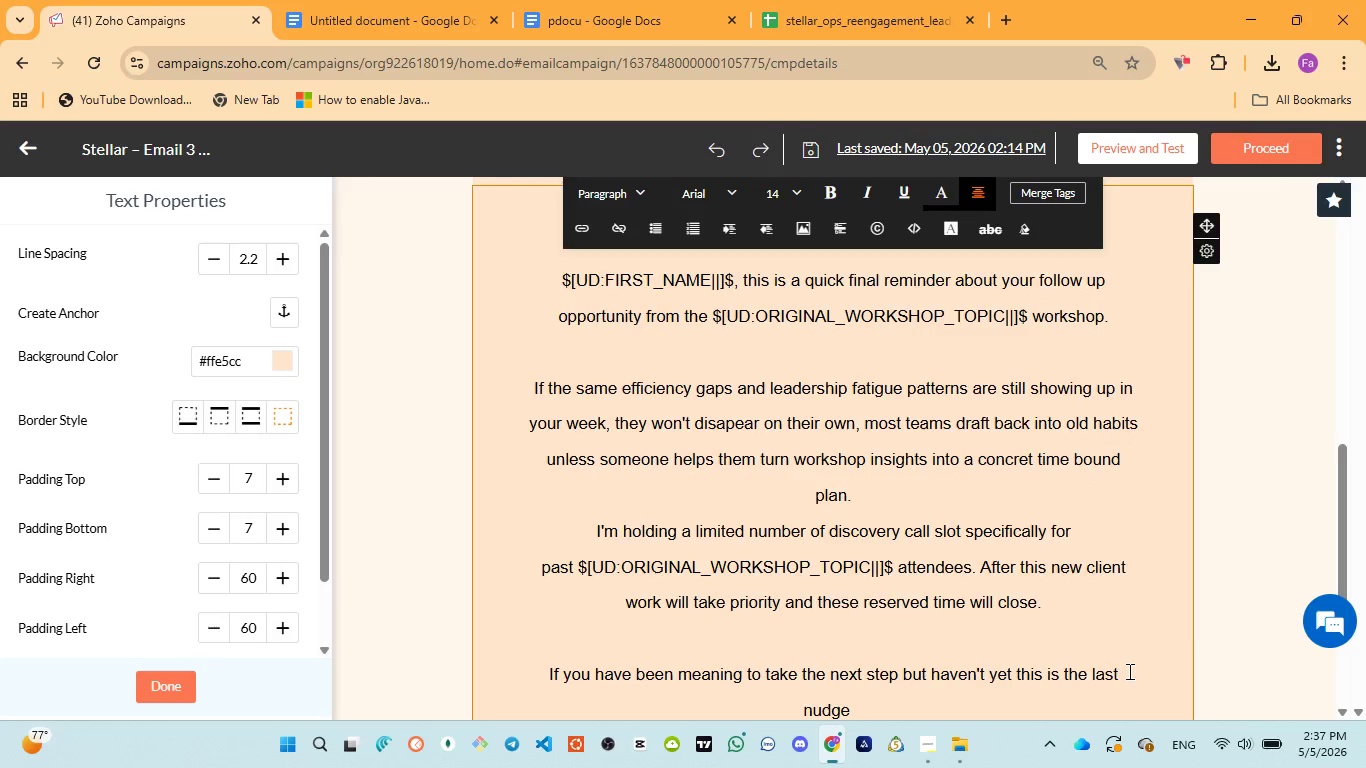 
key(Control+A)
 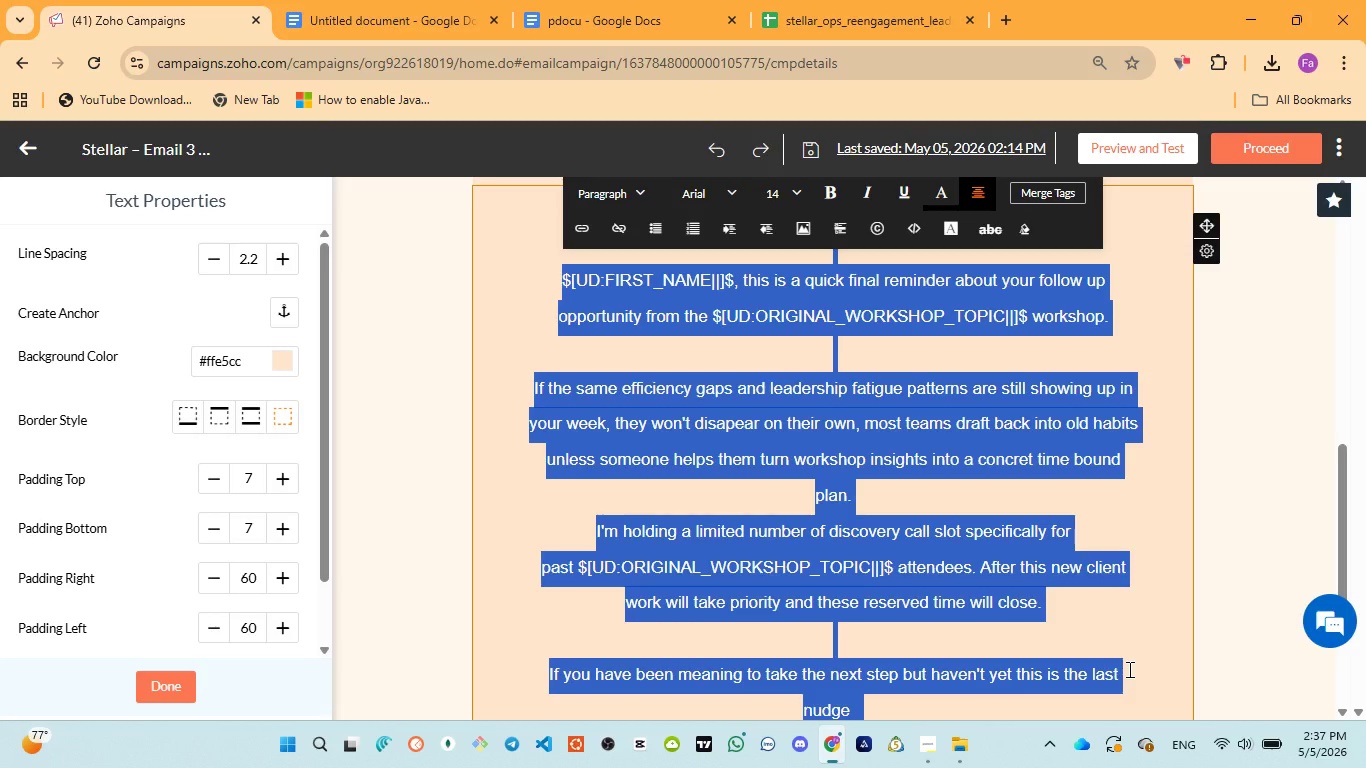 
key(Control+V)
 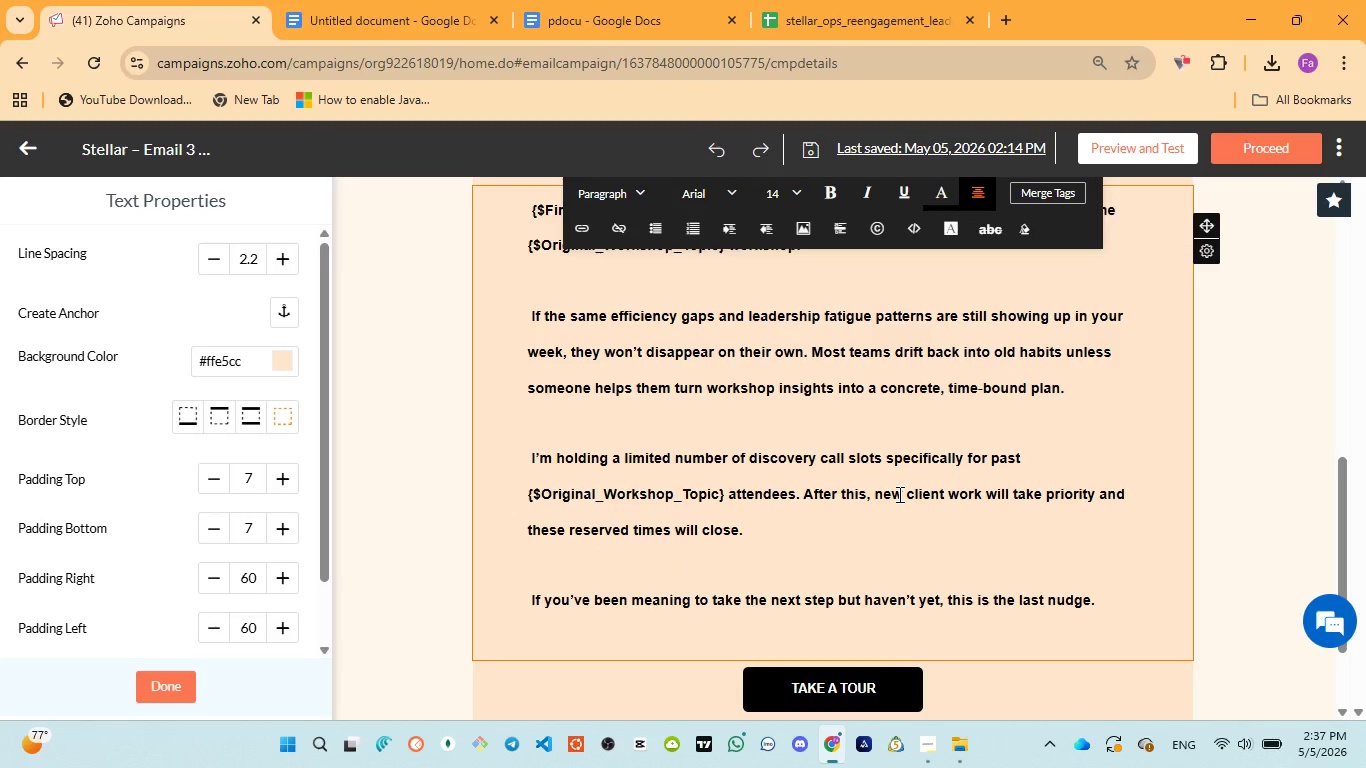 
scroll: coordinate [898, 494], scroll_direction: up, amount: 2.0
 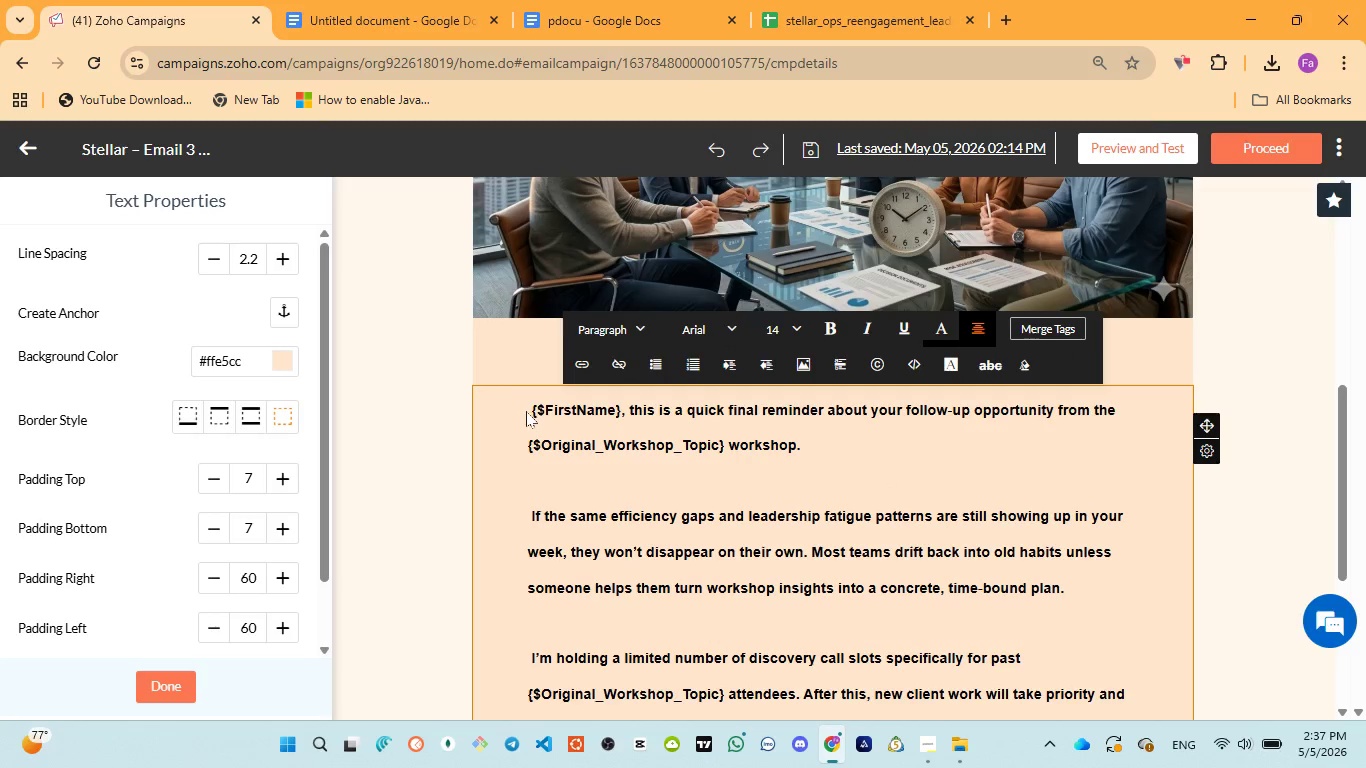 
left_click([529, 405])
 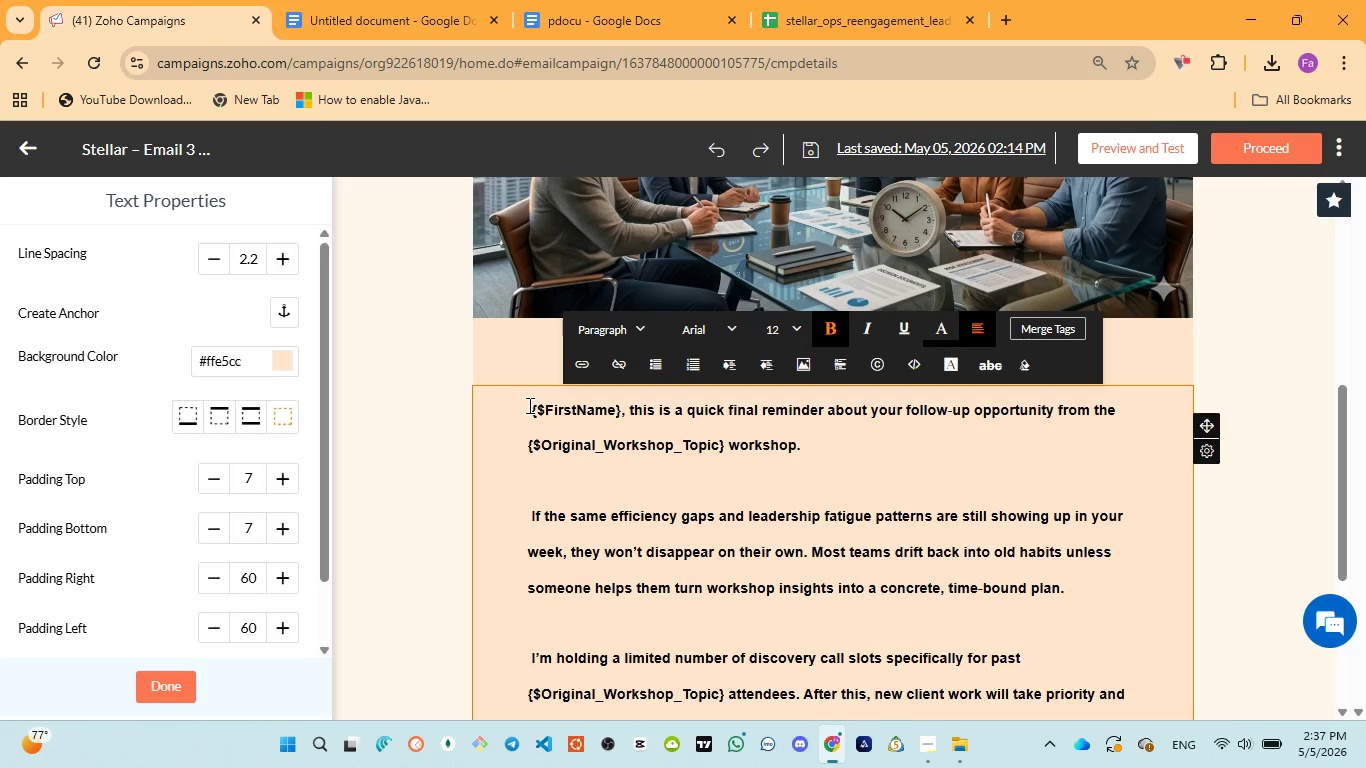 
key(Enter)
 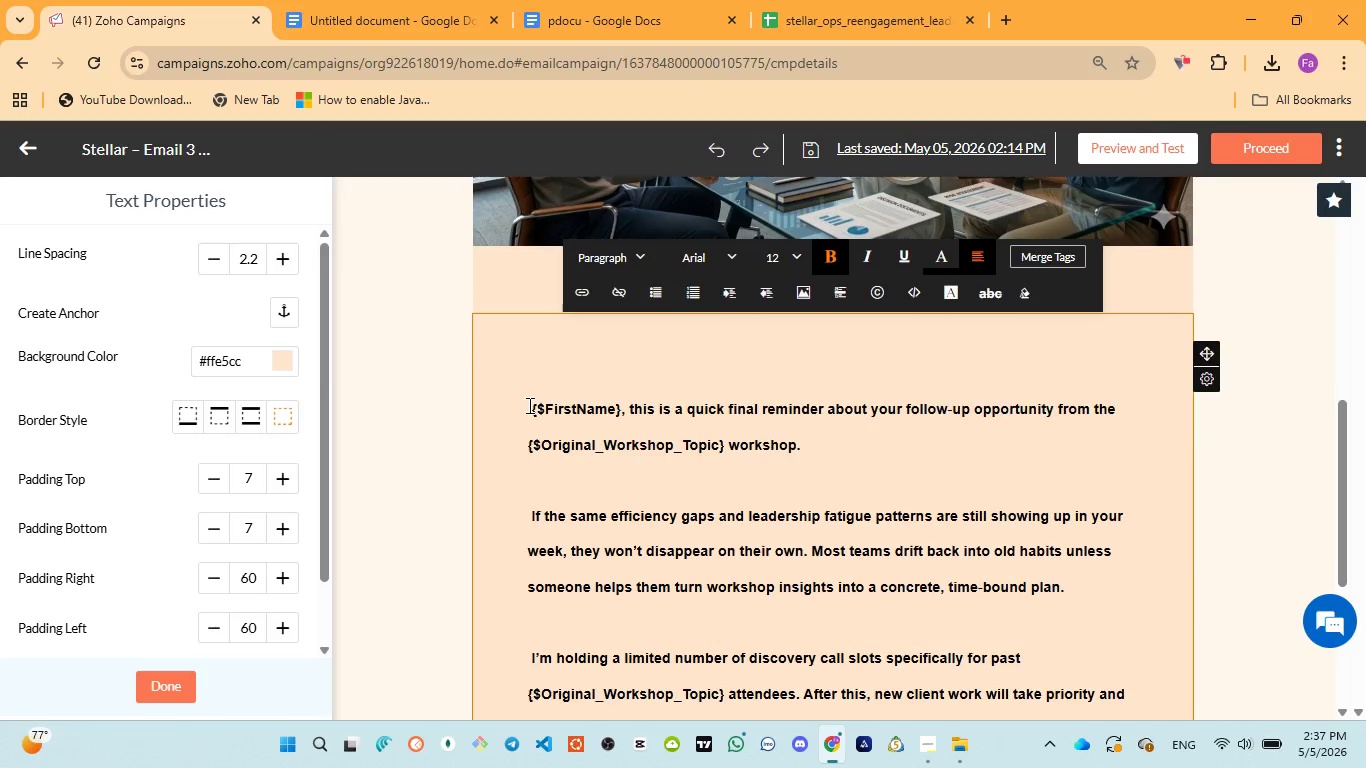 
key(Enter)
 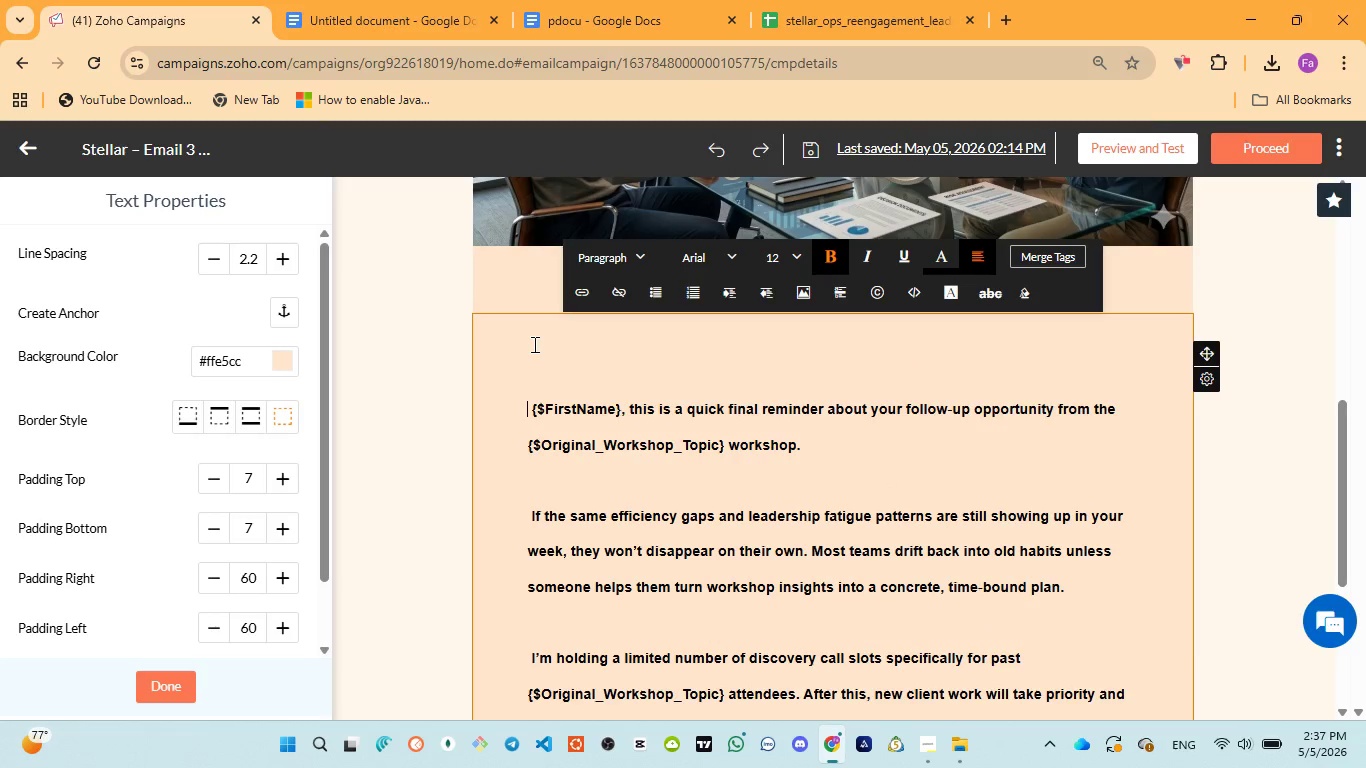 
left_click([533, 344])
 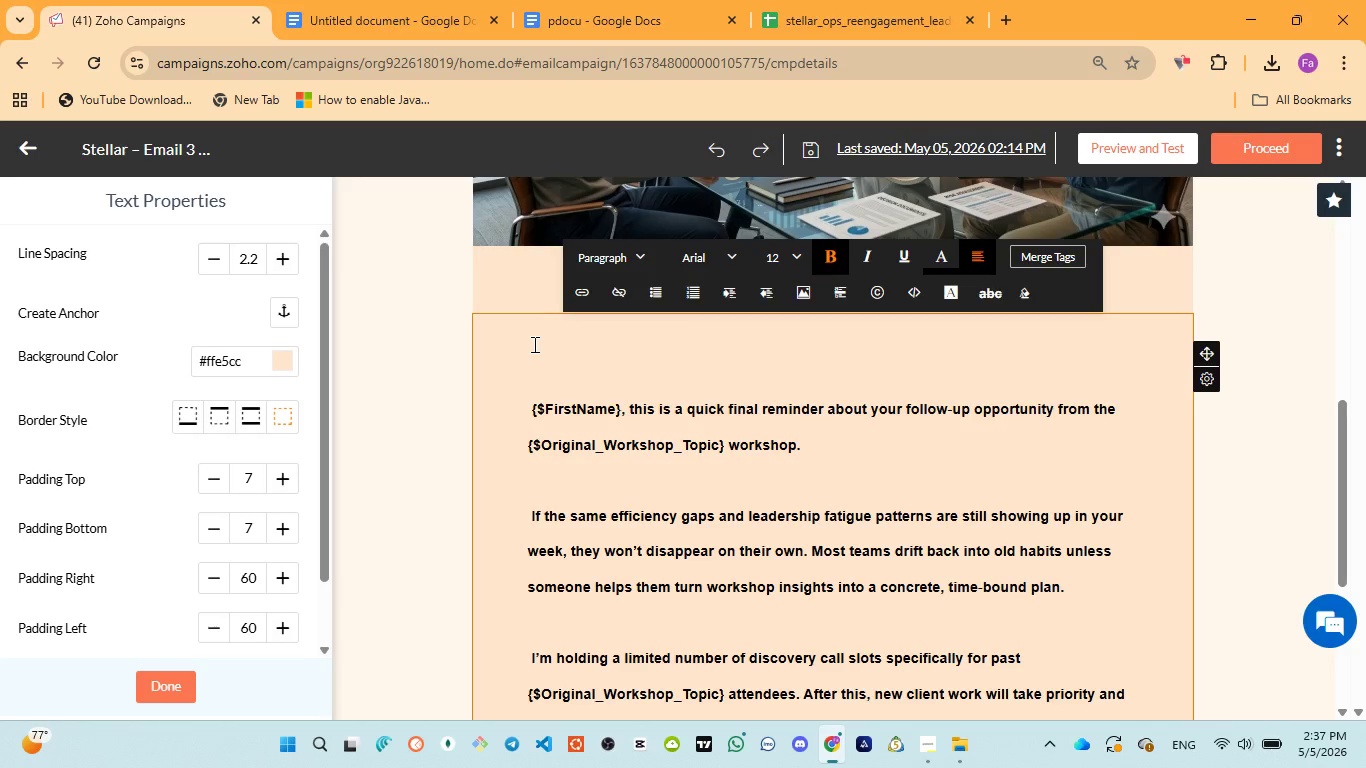 
type(Hi )
 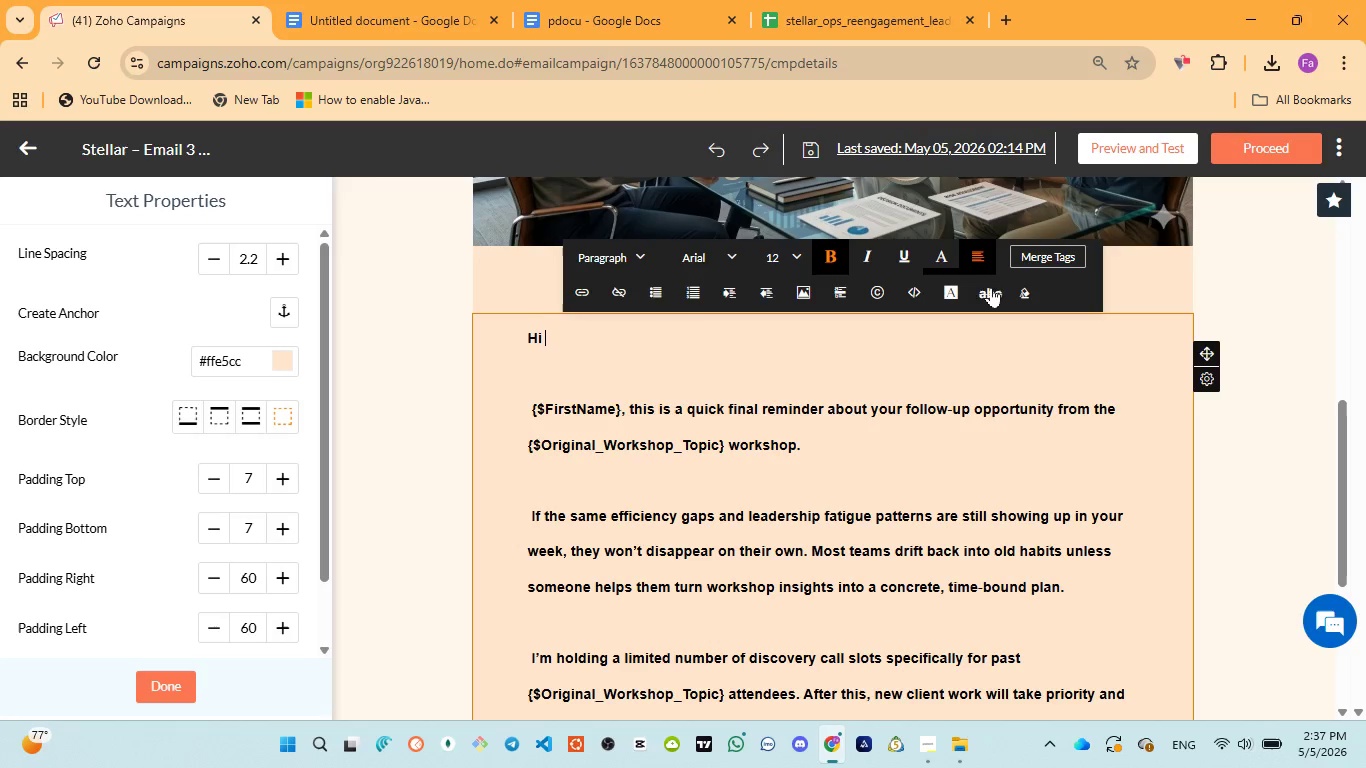 
left_click([1050, 259])
 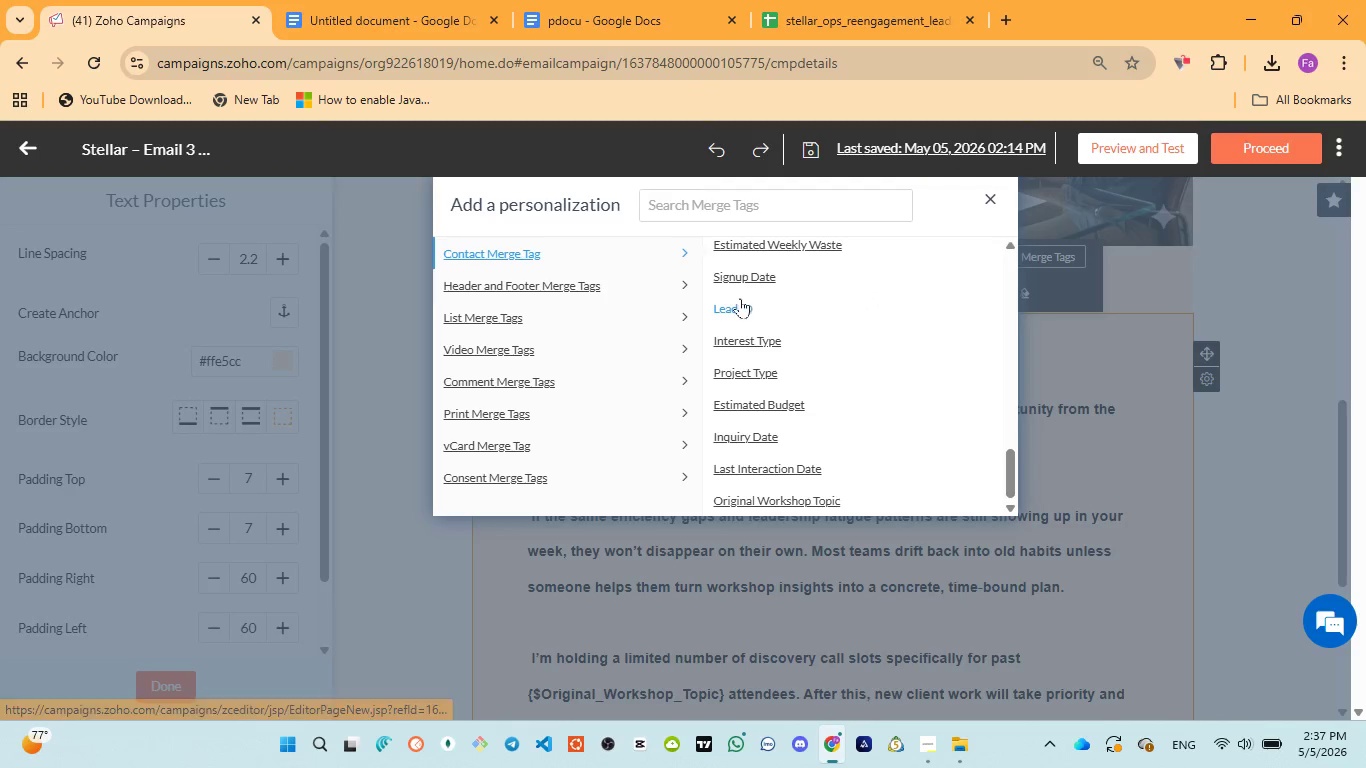 
scroll: coordinate [741, 298], scroll_direction: up, amount: 16.0
 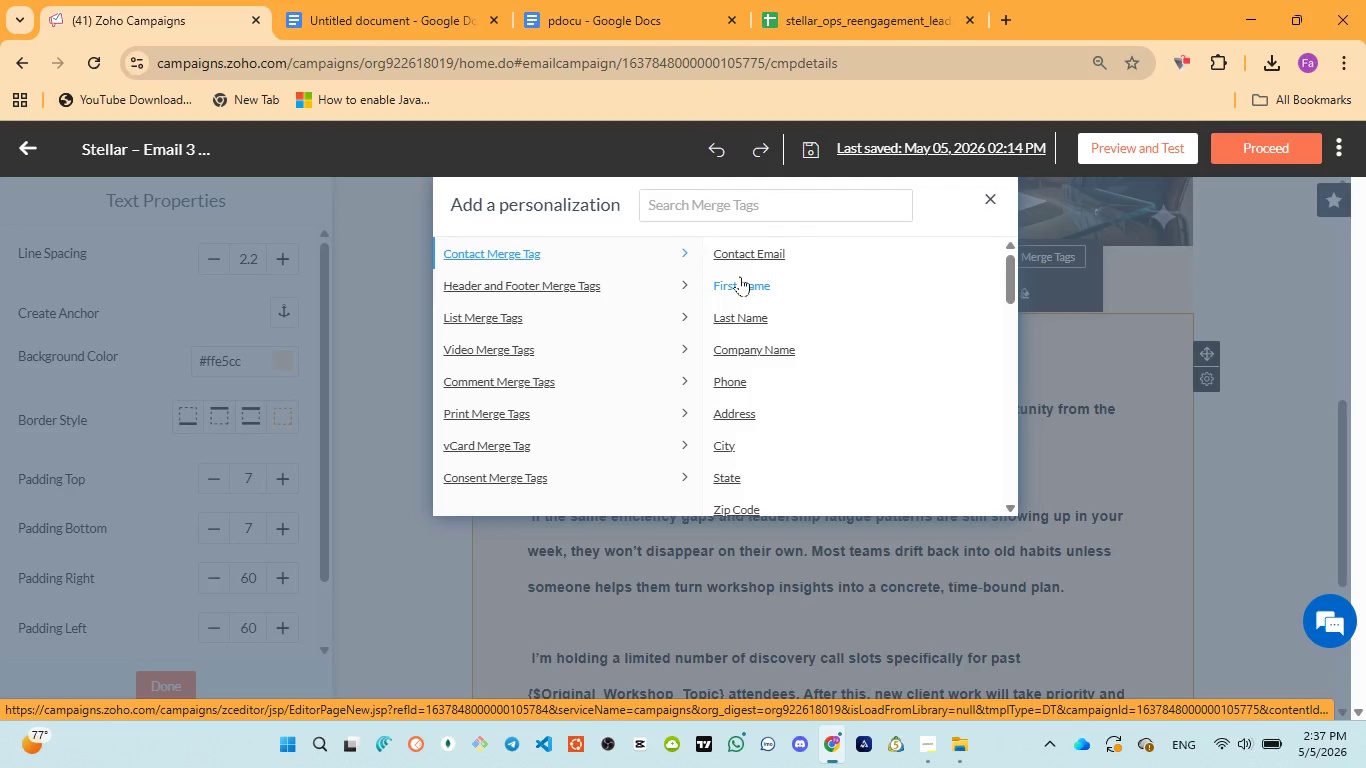 
left_click([740, 276])
 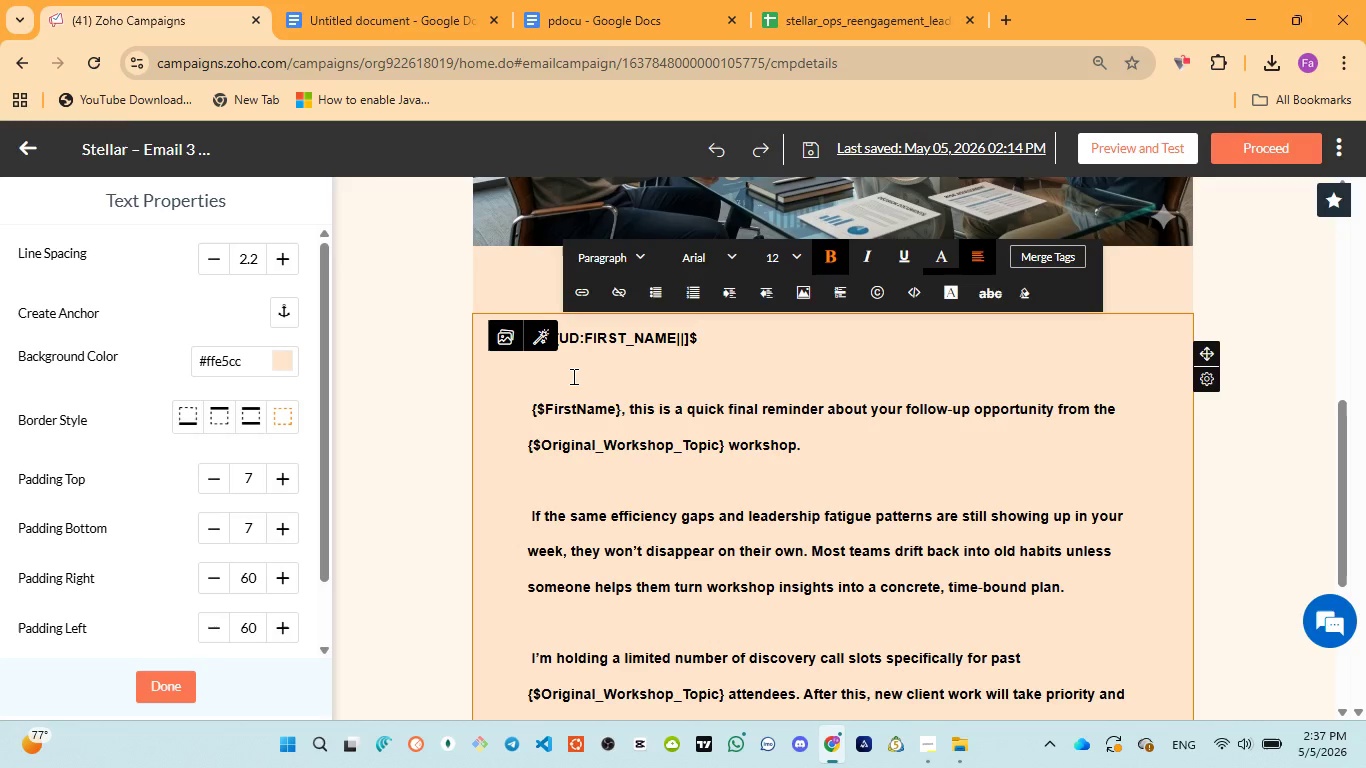 
key(Backspace)
 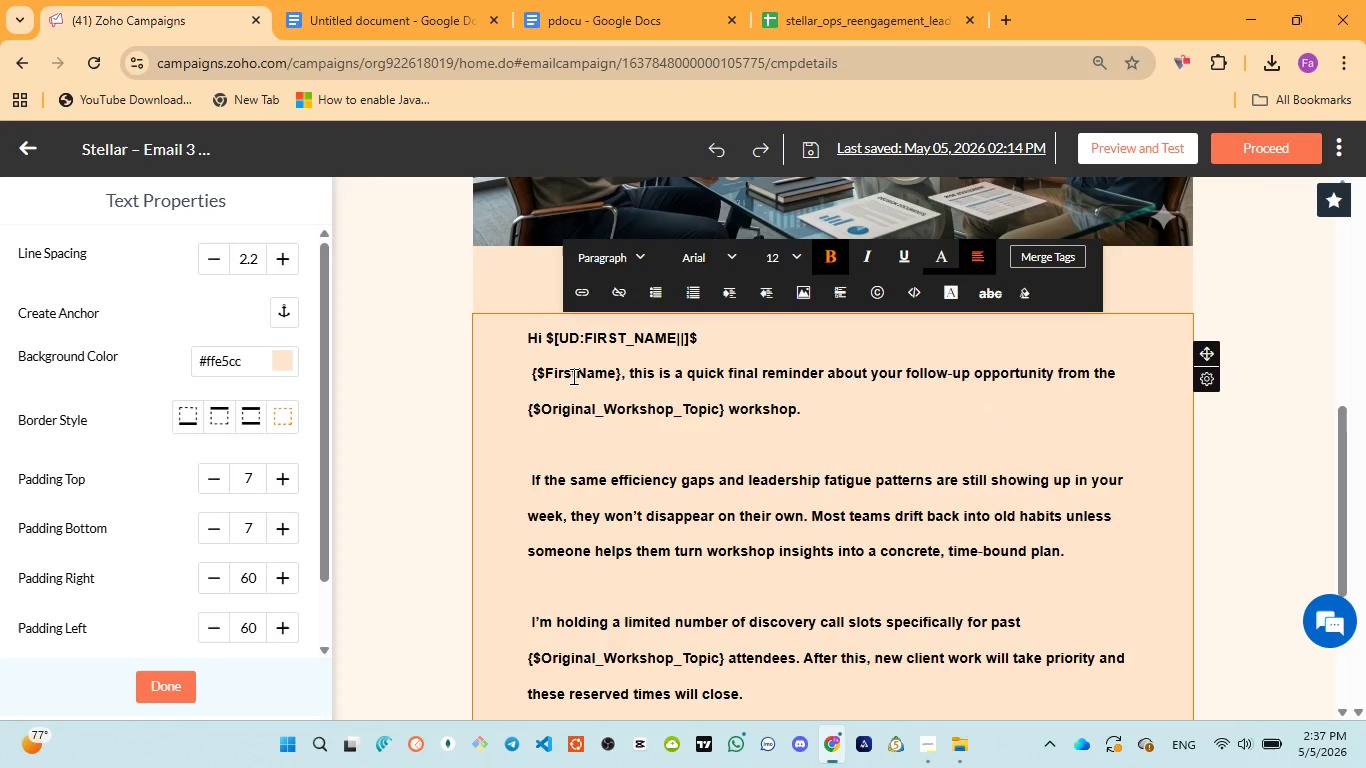 
key(Enter)
 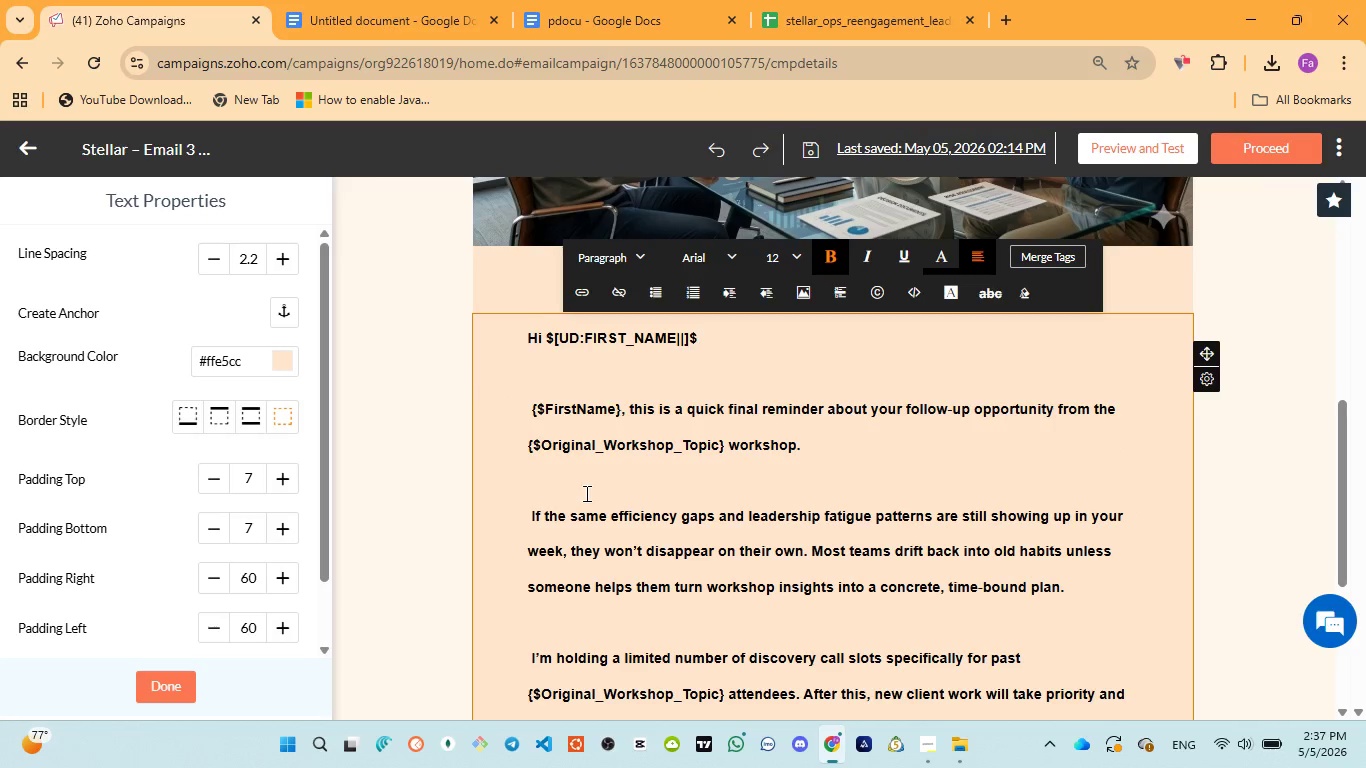 
scroll: coordinate [583, 493], scroll_direction: down, amount: 3.0
 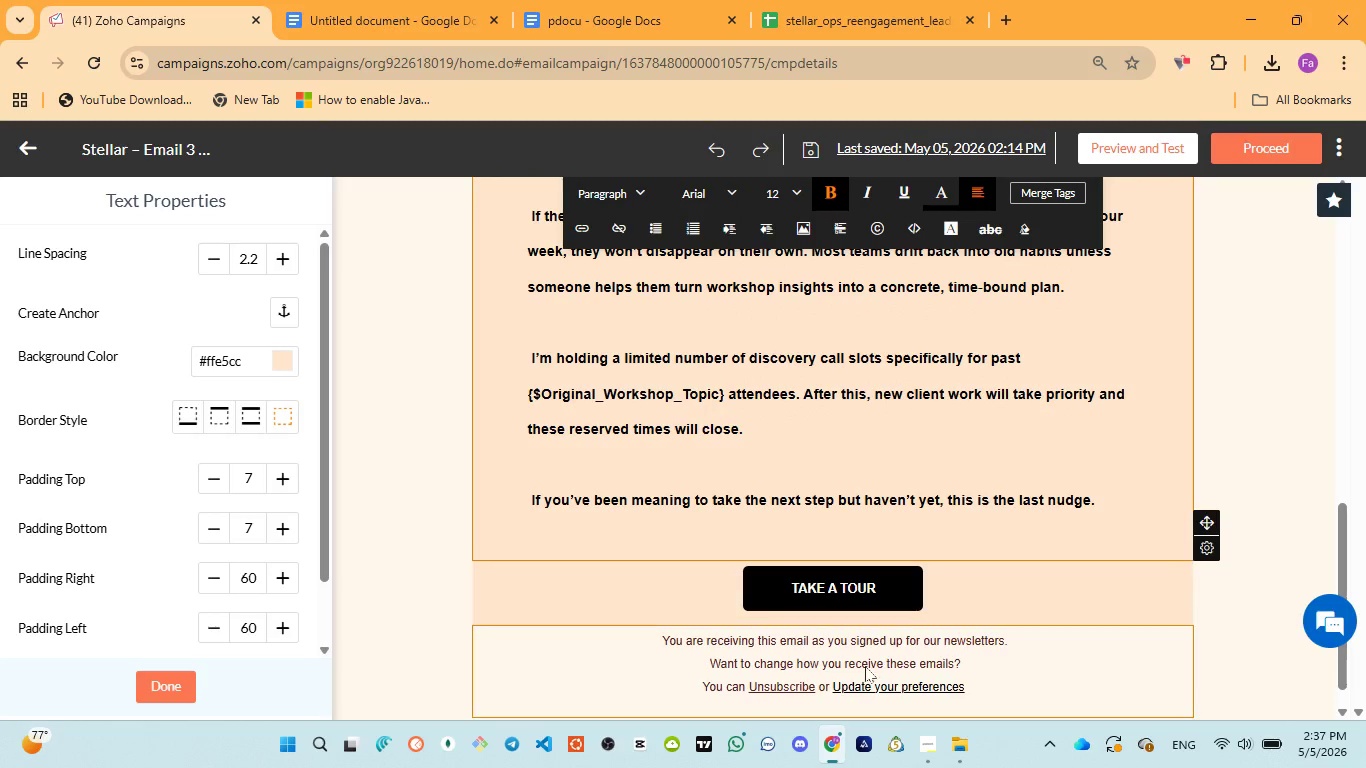 
scroll: coordinate [1229, 444], scroll_direction: up, amount: 12.0
 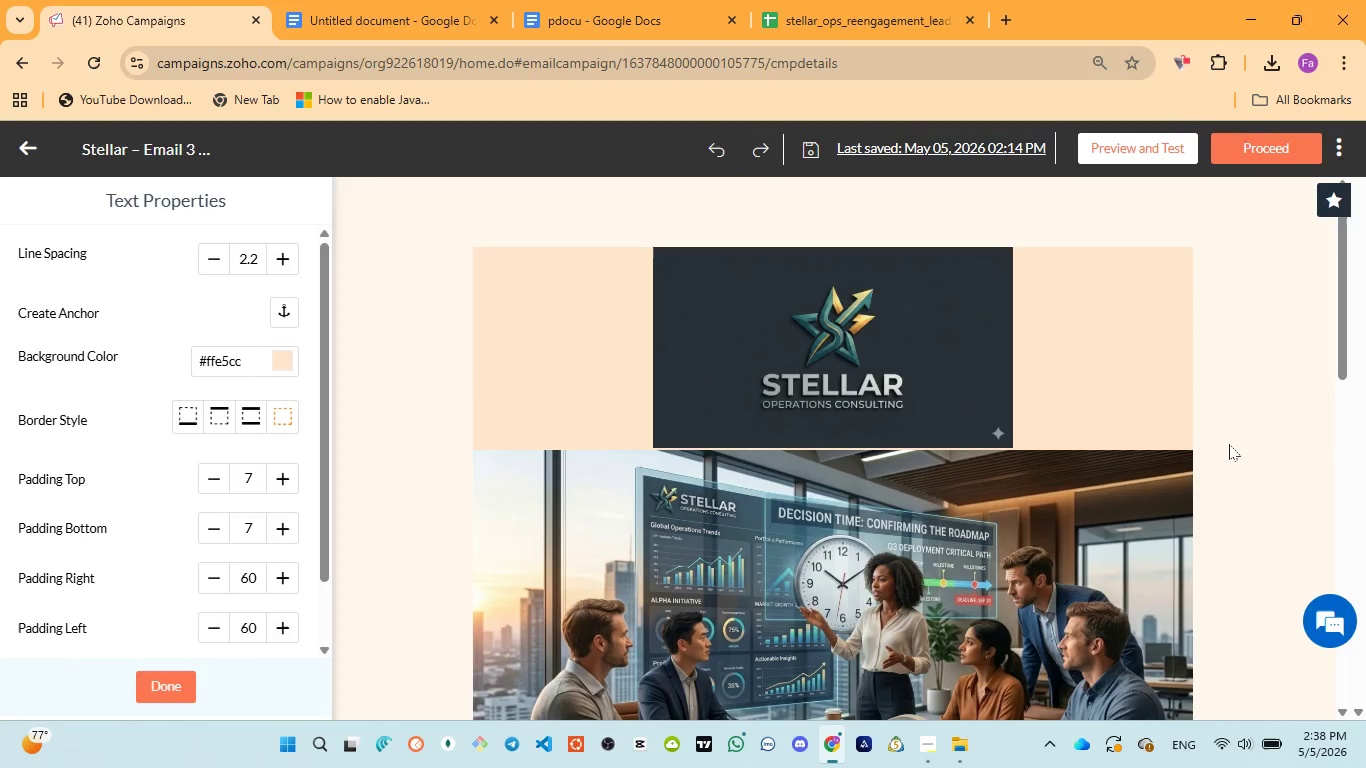 
wait(43.27)
 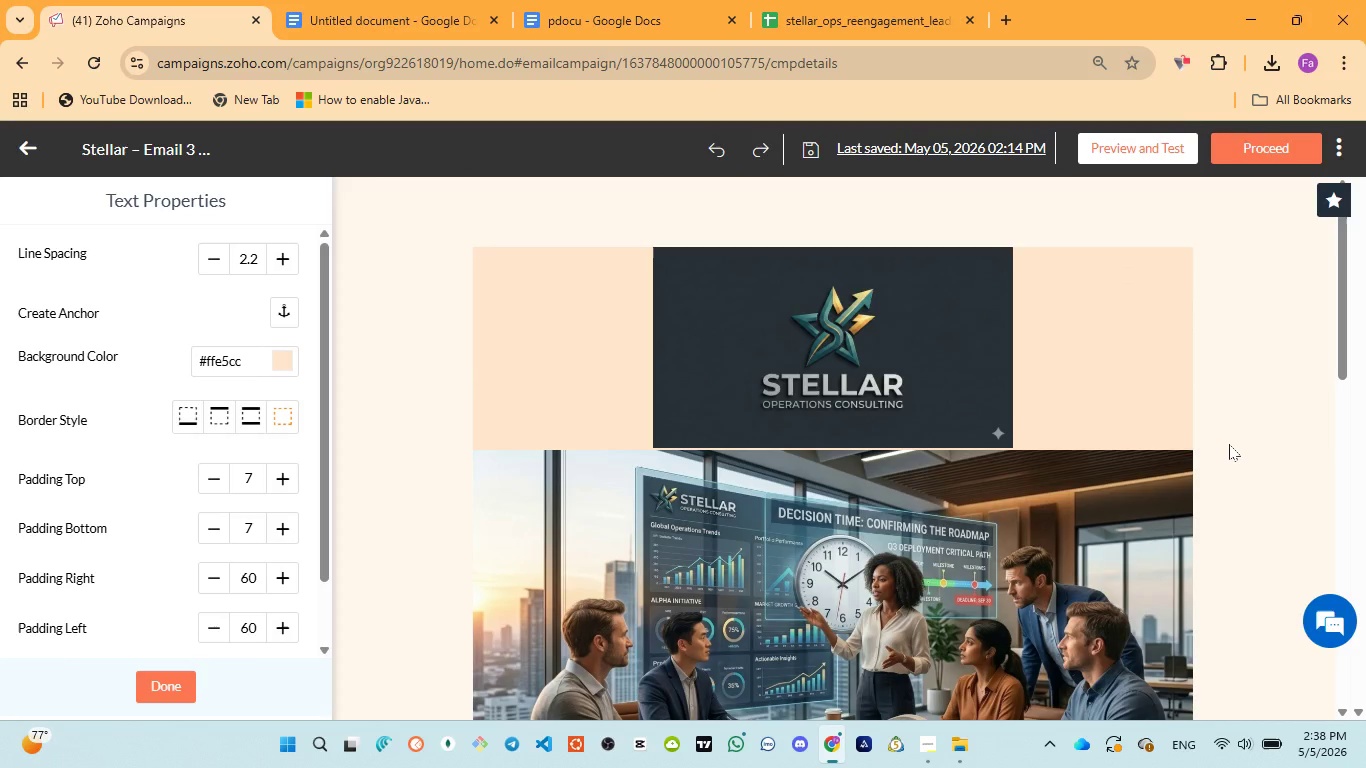 
scroll: coordinate [992, 485], scroll_direction: up, amount: 3.0
 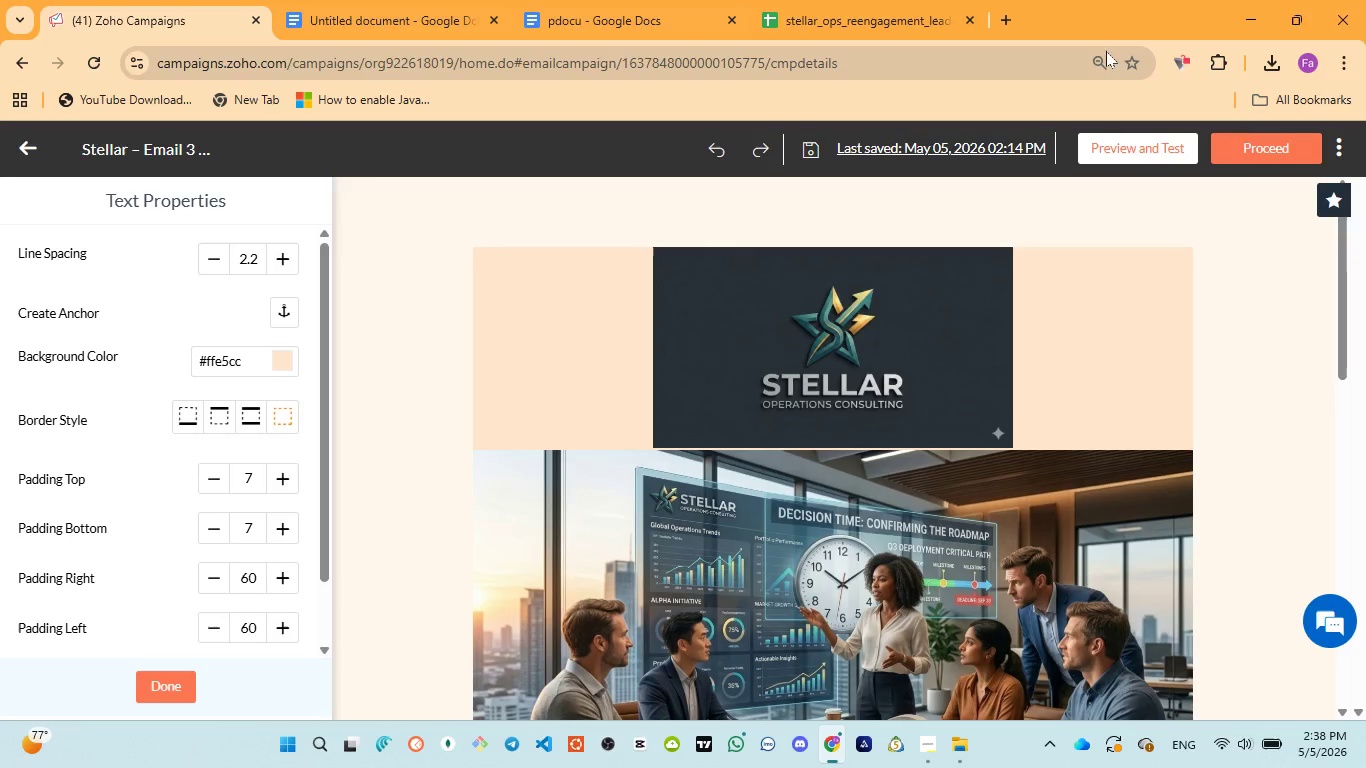 
scroll: coordinate [1255, 477], scroll_direction: down, amount: 11.0
 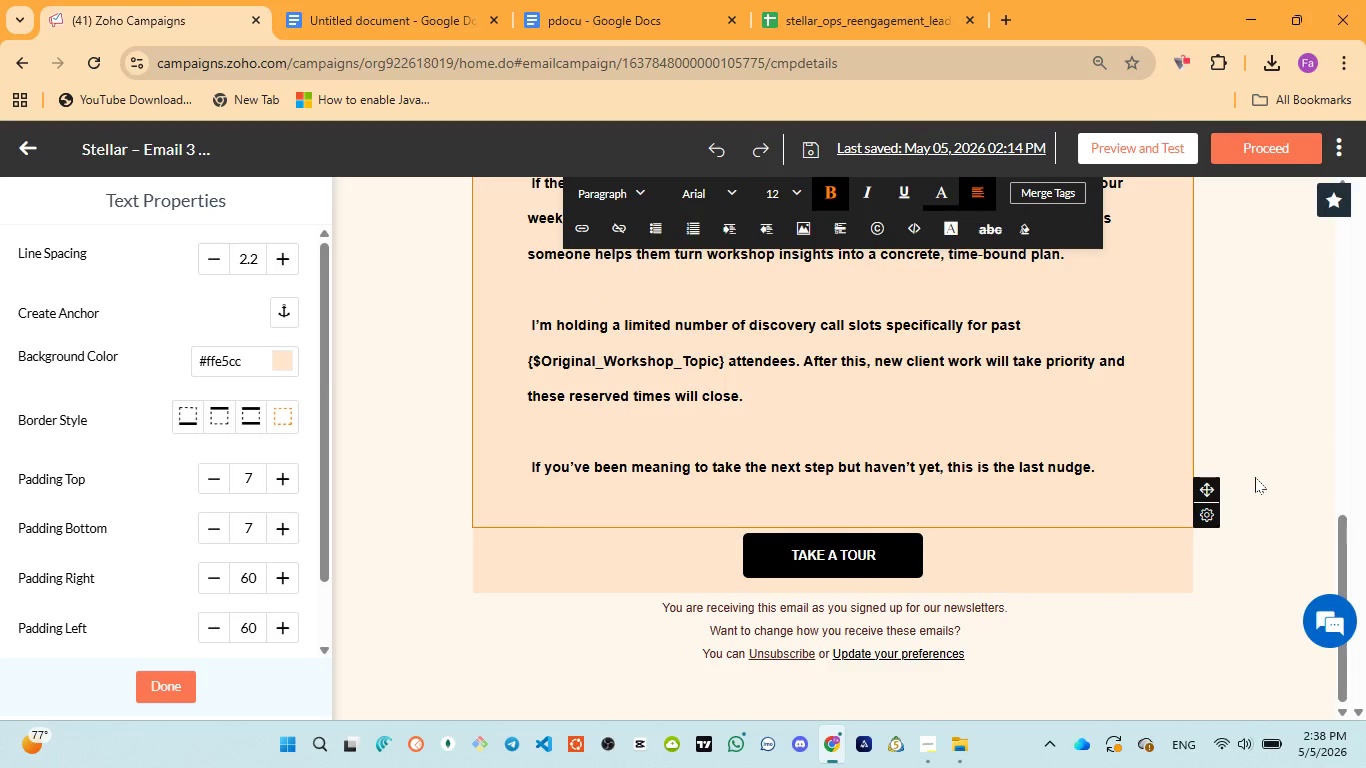 
scroll: coordinate [1255, 477], scroll_direction: up, amount: 5.0
 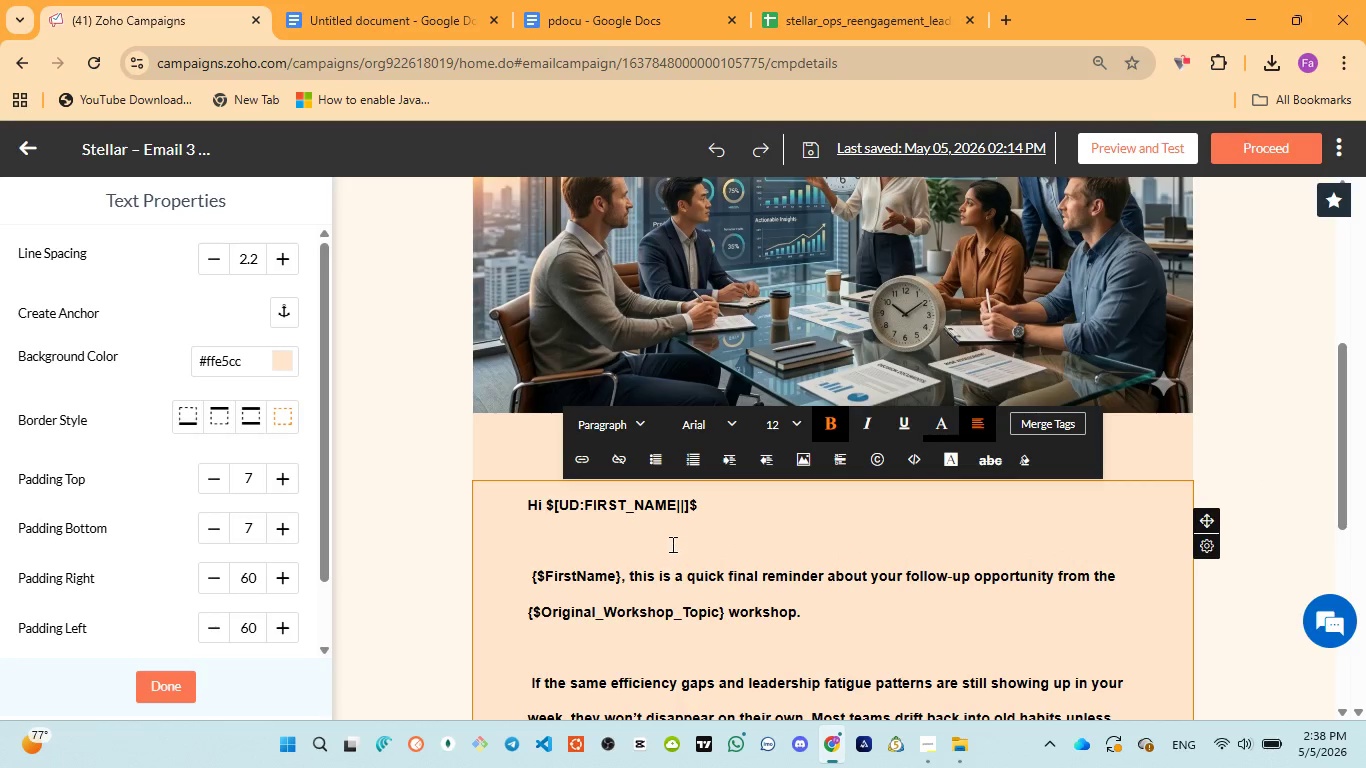 
left_click([675, 543])
 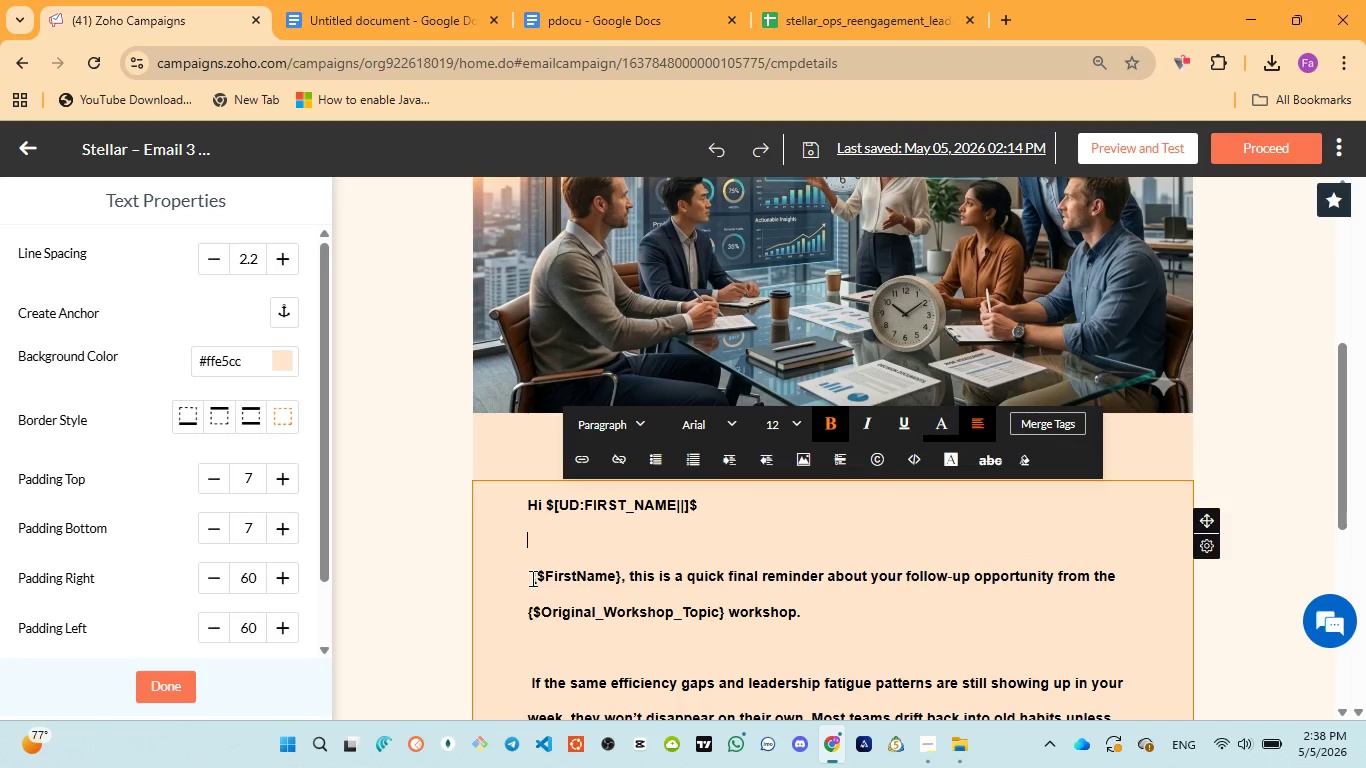 
left_click_drag(start_coordinate=[530, 578], to_coordinate=[620, 575])
 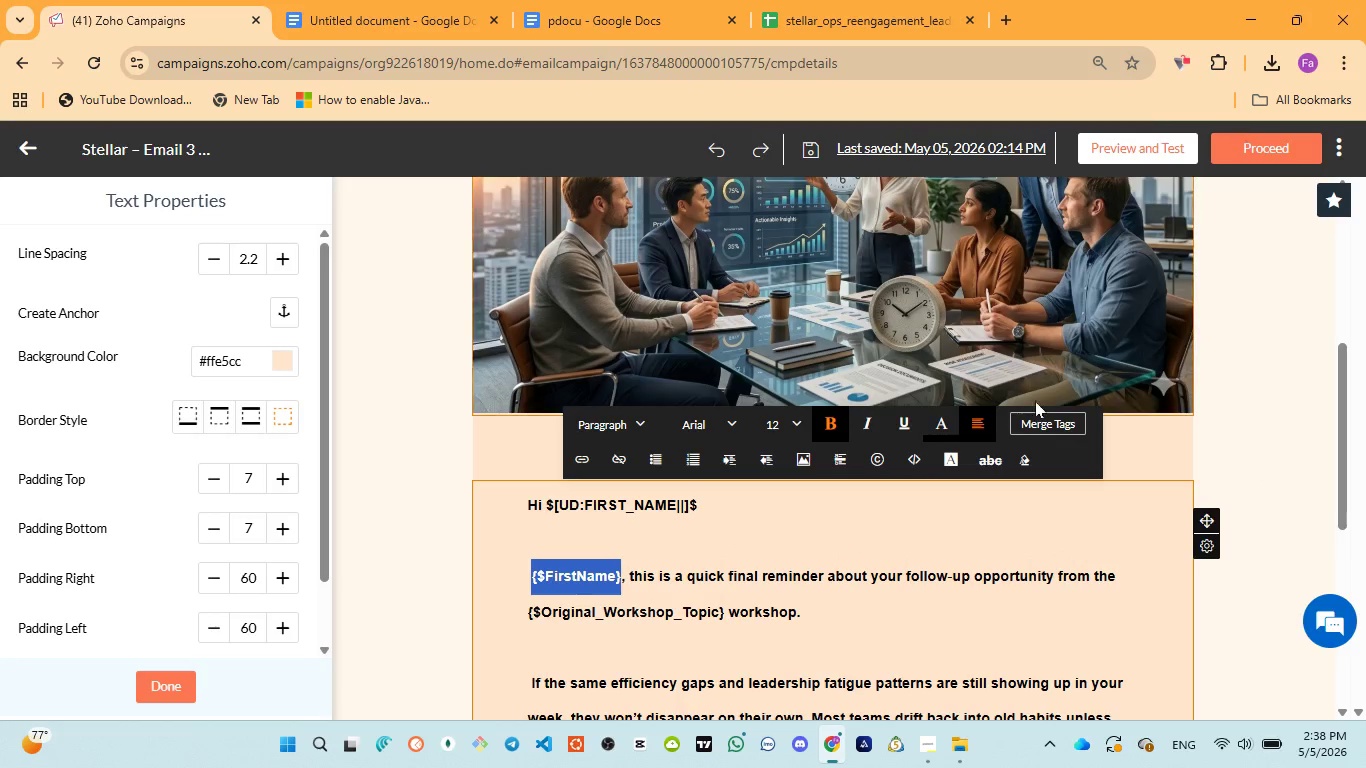 
mouse_move([1033, 420])
 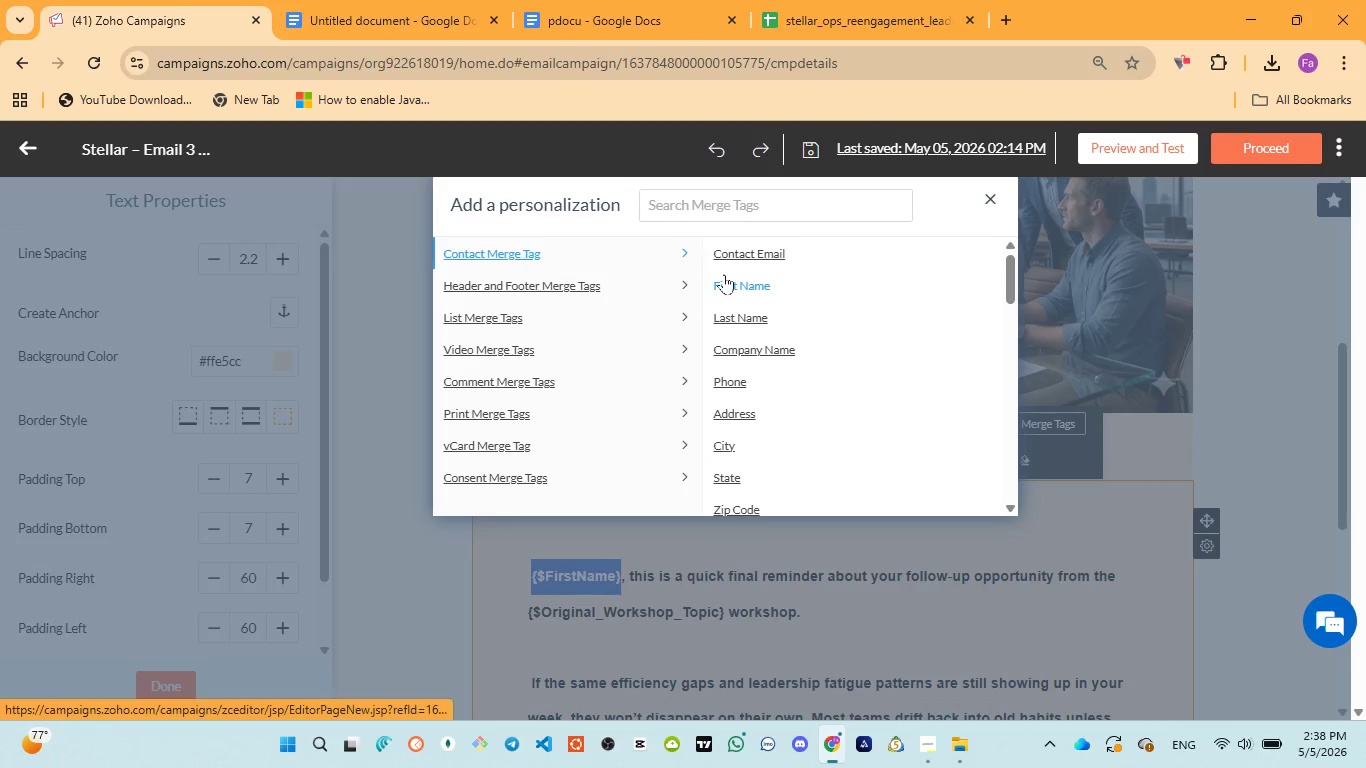 
left_click([729, 284])
 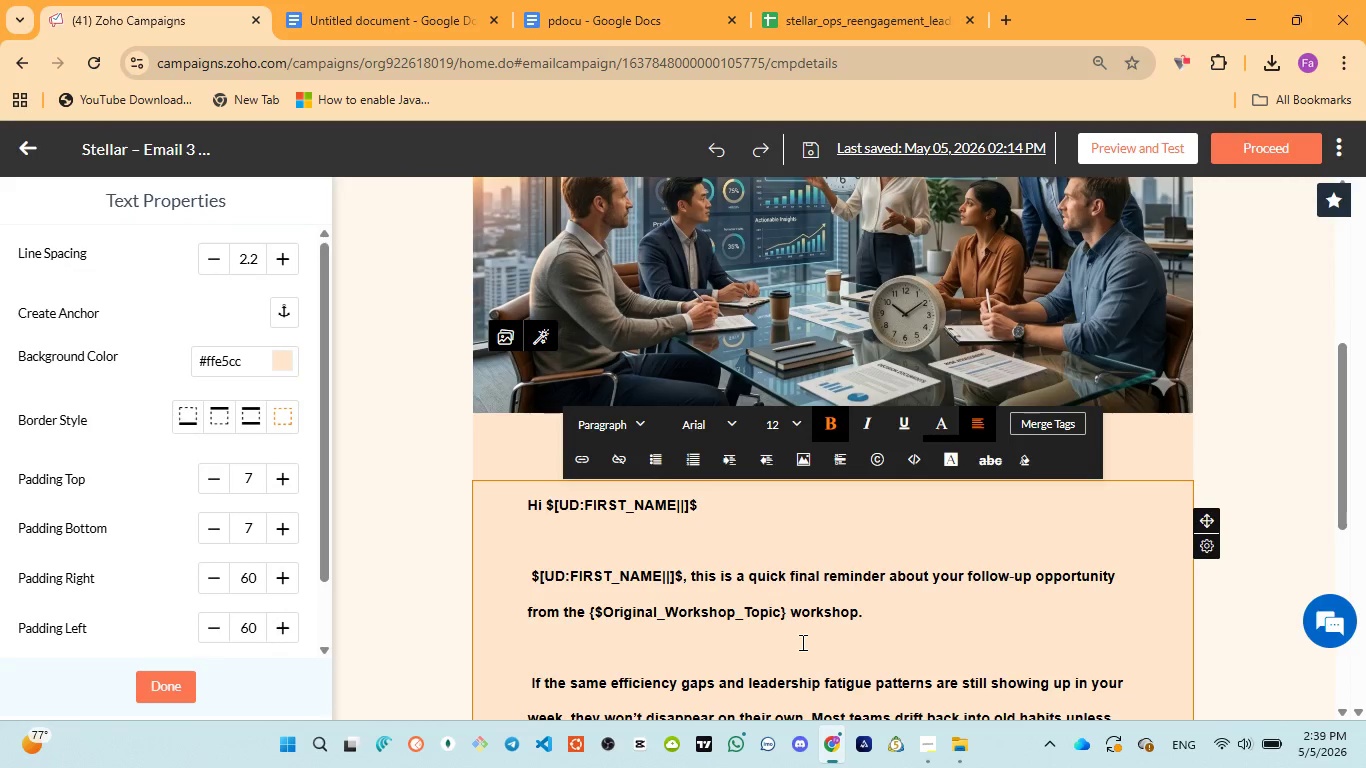 
wait(5.41)
 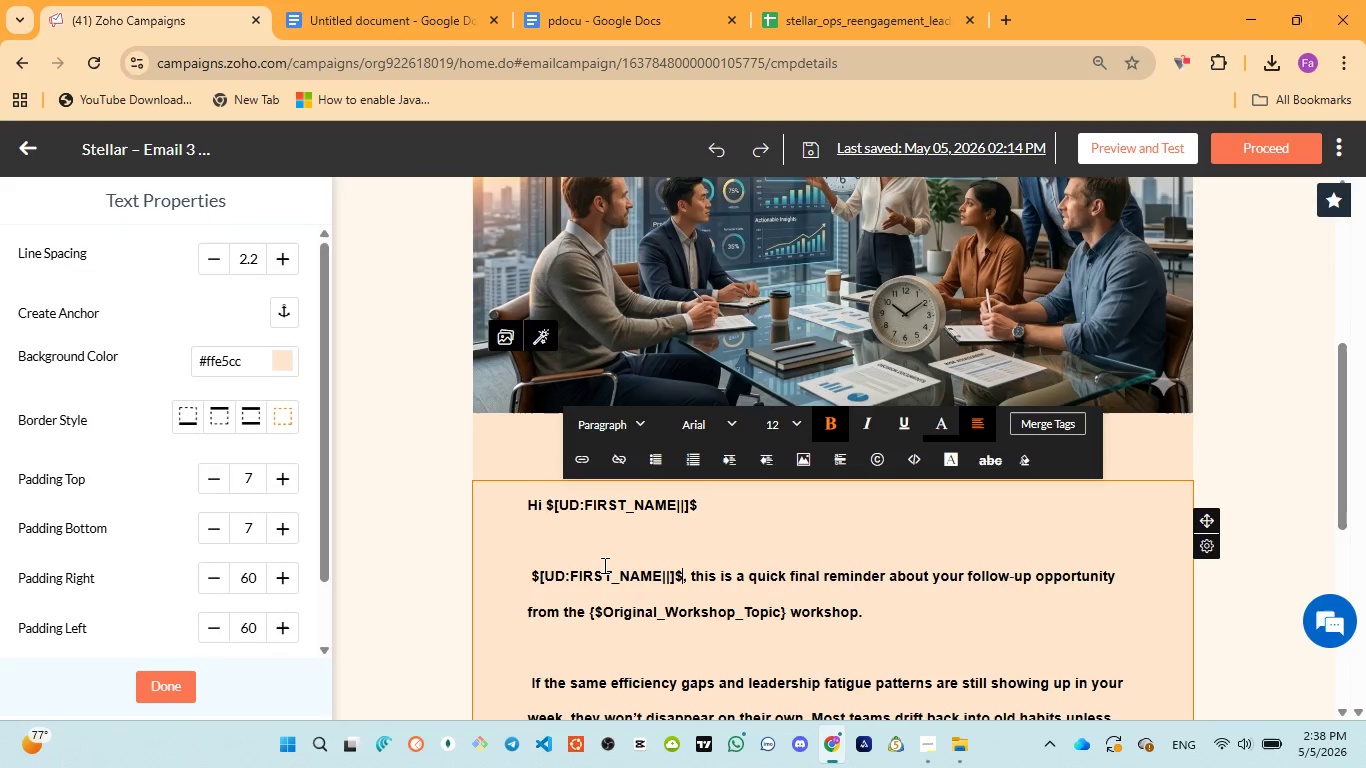 
left_click_drag(start_coordinate=[594, 614], to_coordinate=[627, 610])
 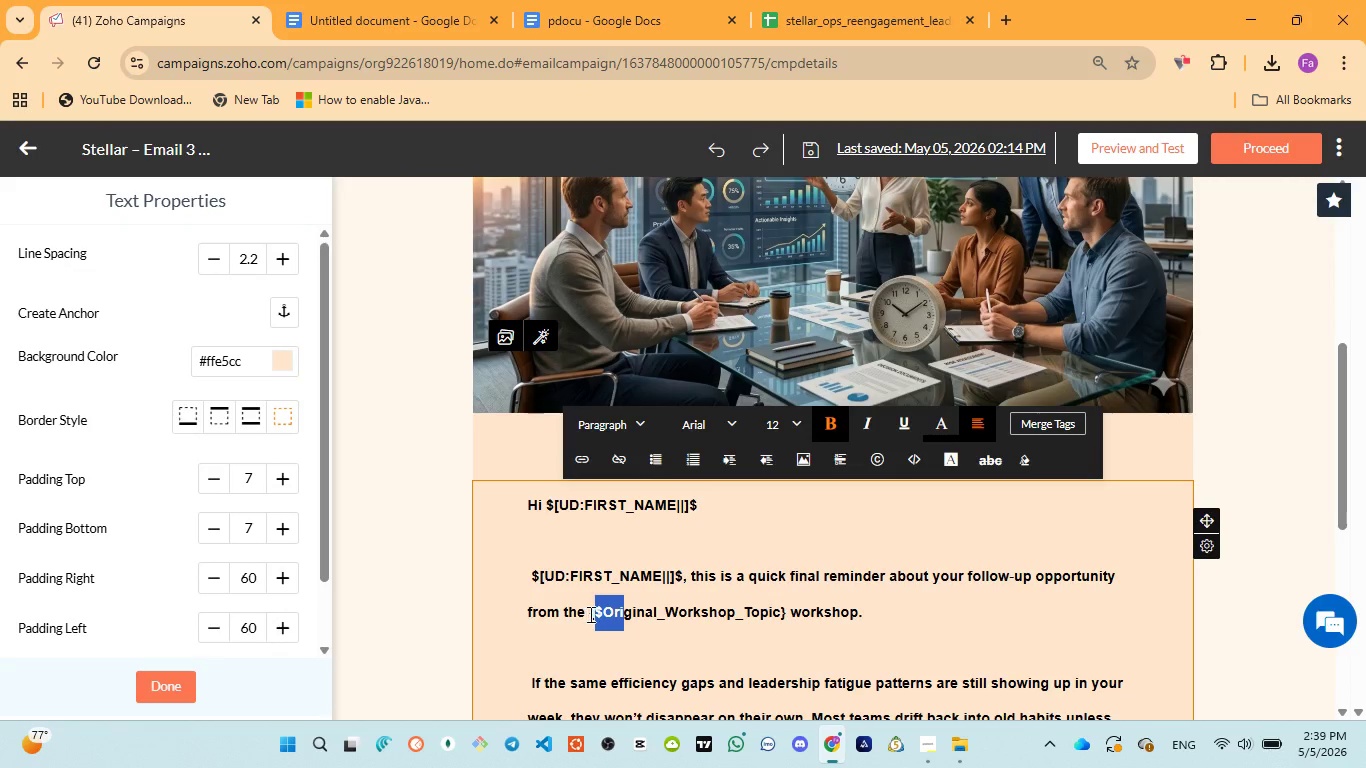 
left_click_drag(start_coordinate=[589, 614], to_coordinate=[787, 611])
 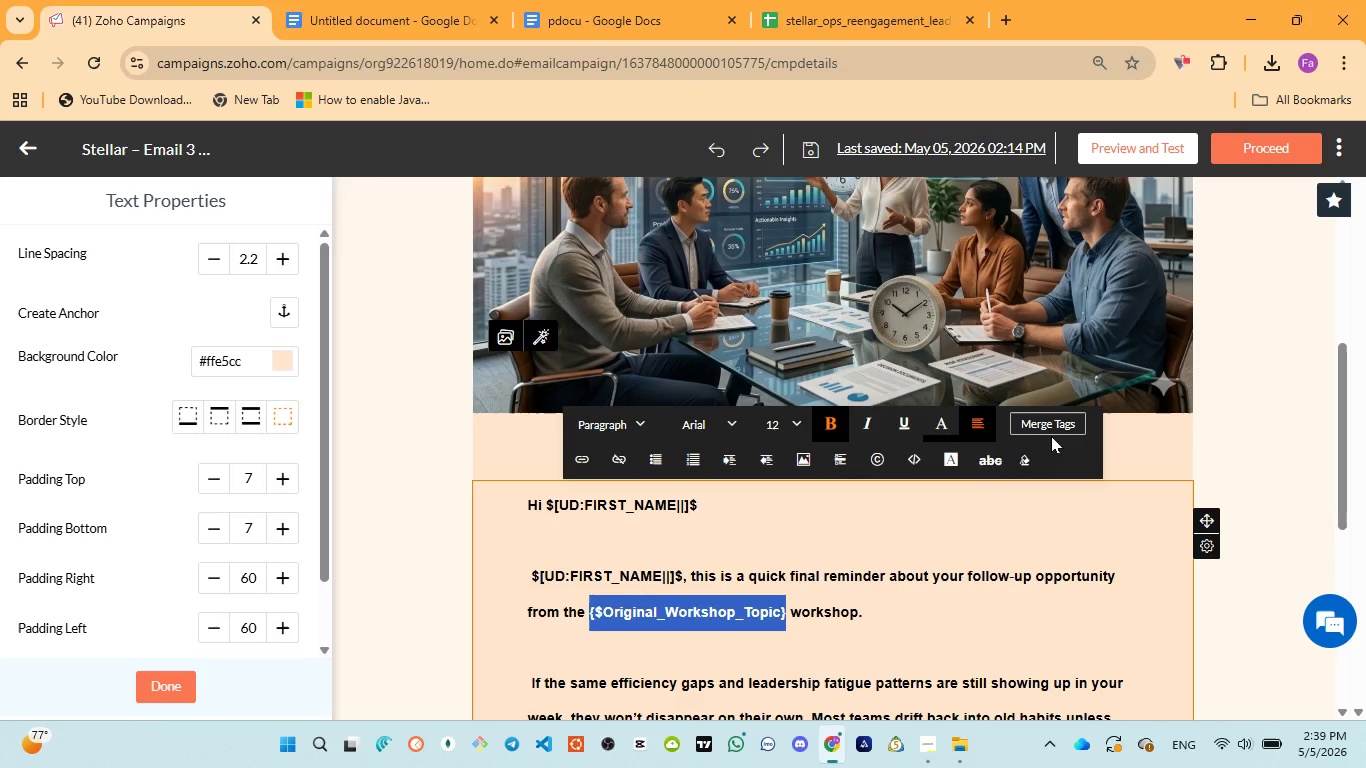 
left_click([1051, 425])
 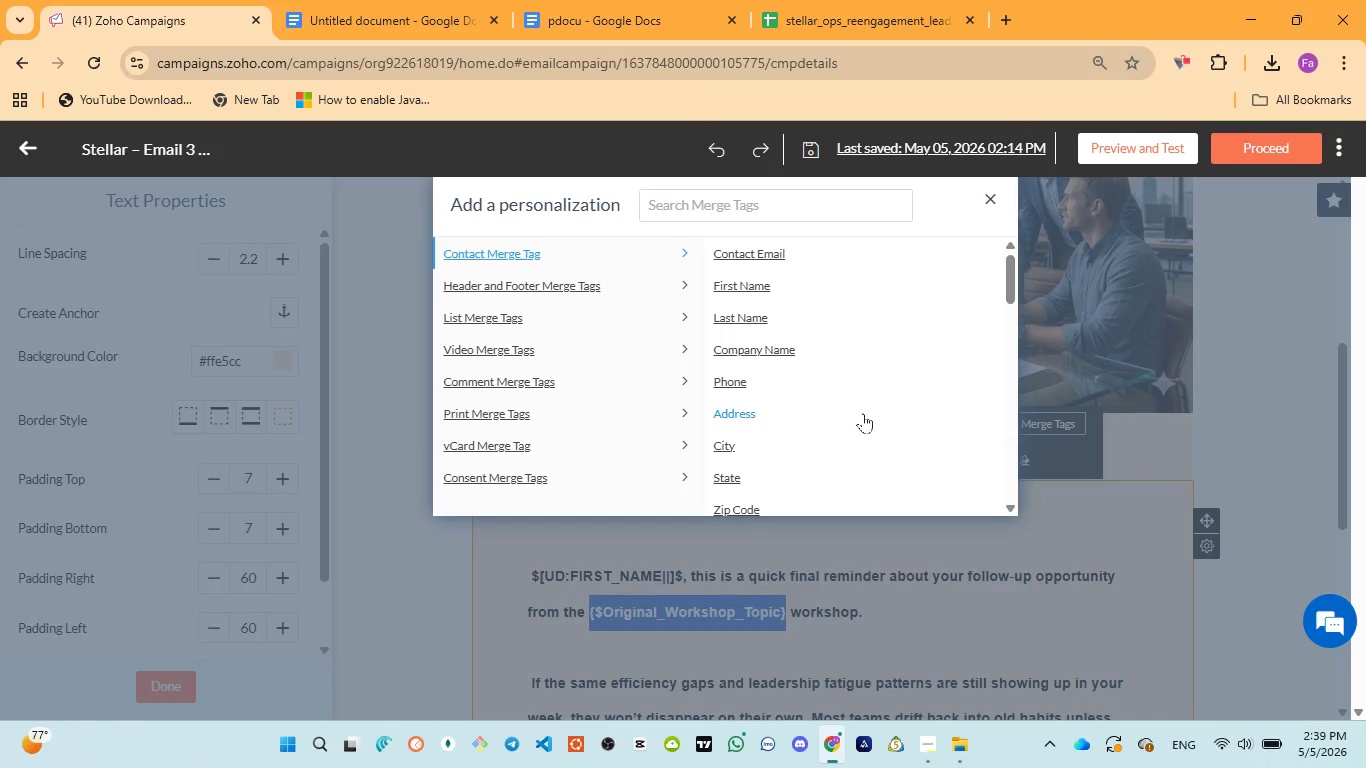 
mouse_move([756, 370])
 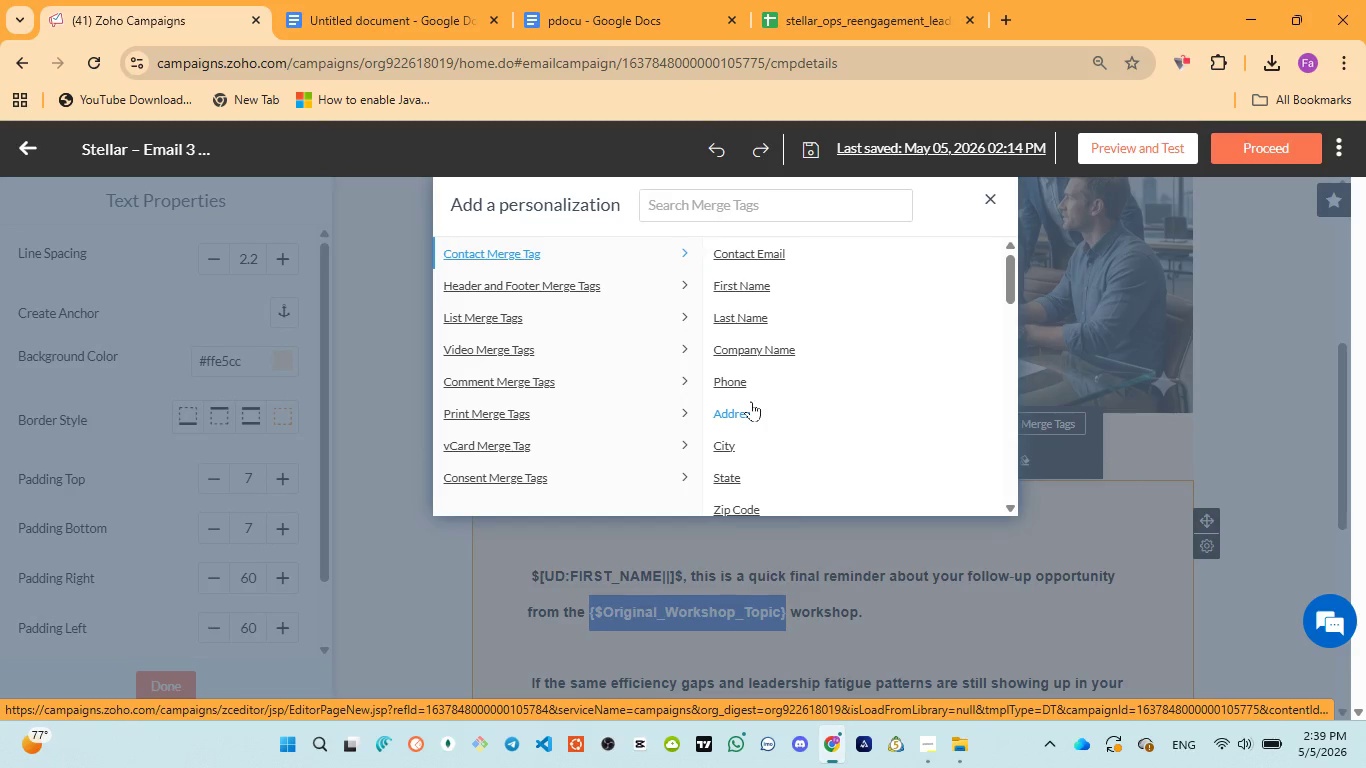 
scroll: coordinate [751, 438], scroll_direction: down, amount: 16.0
 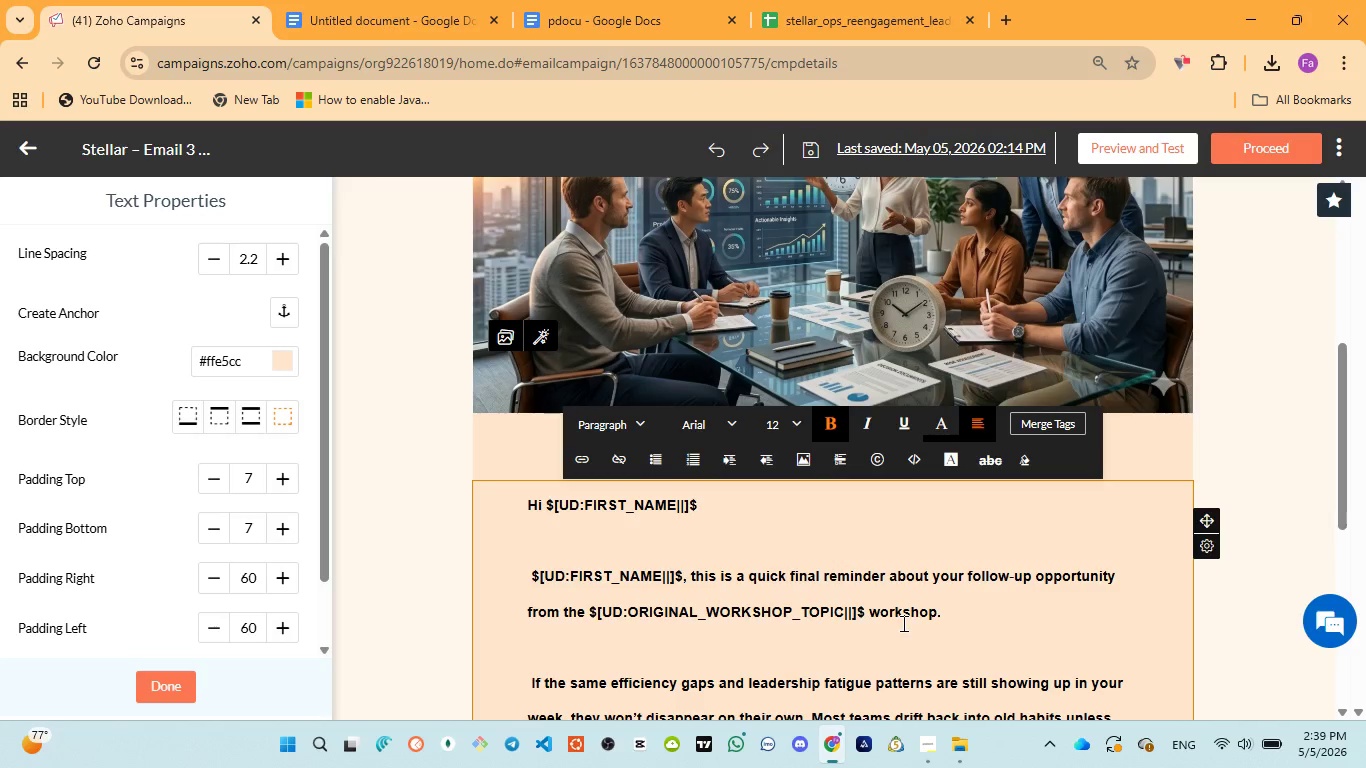 
wait(18.79)
 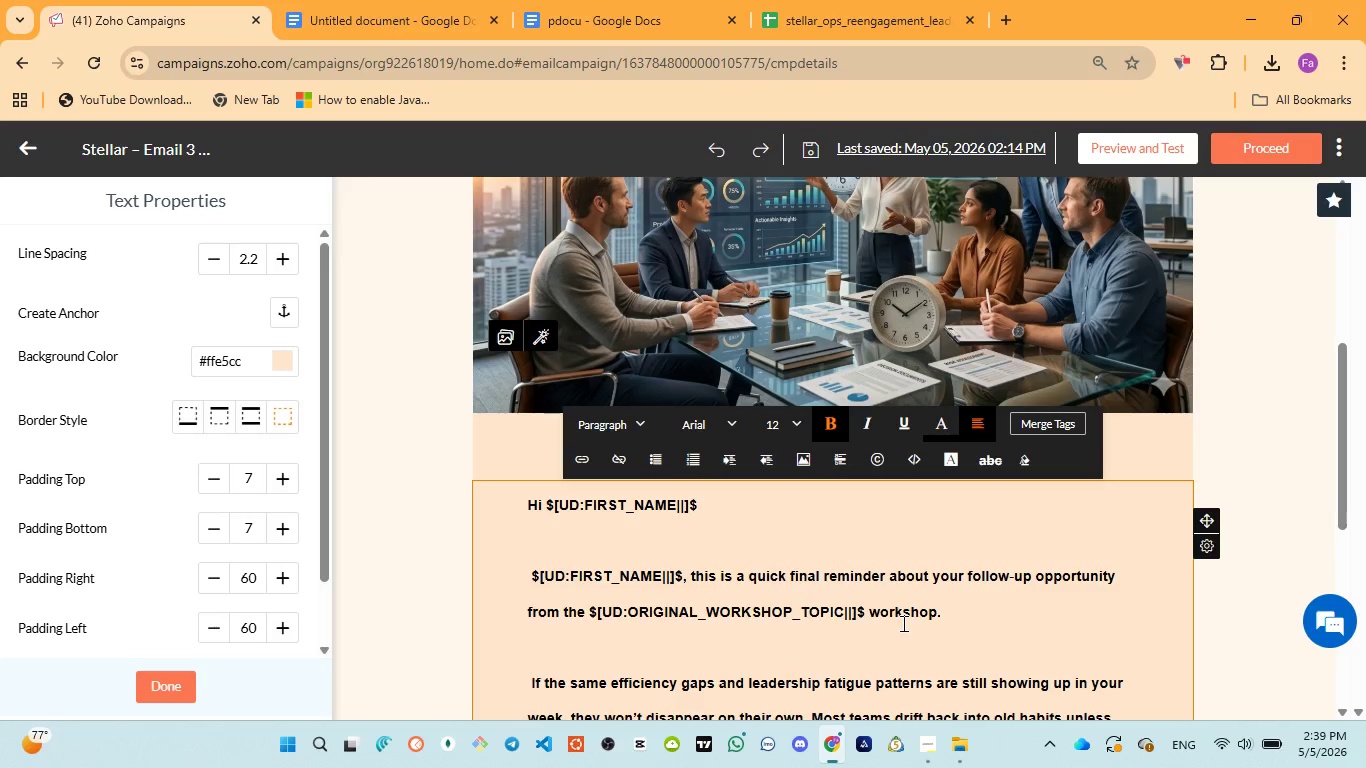 
scroll: coordinate [721, 579], scroll_direction: down, amount: 3.0
 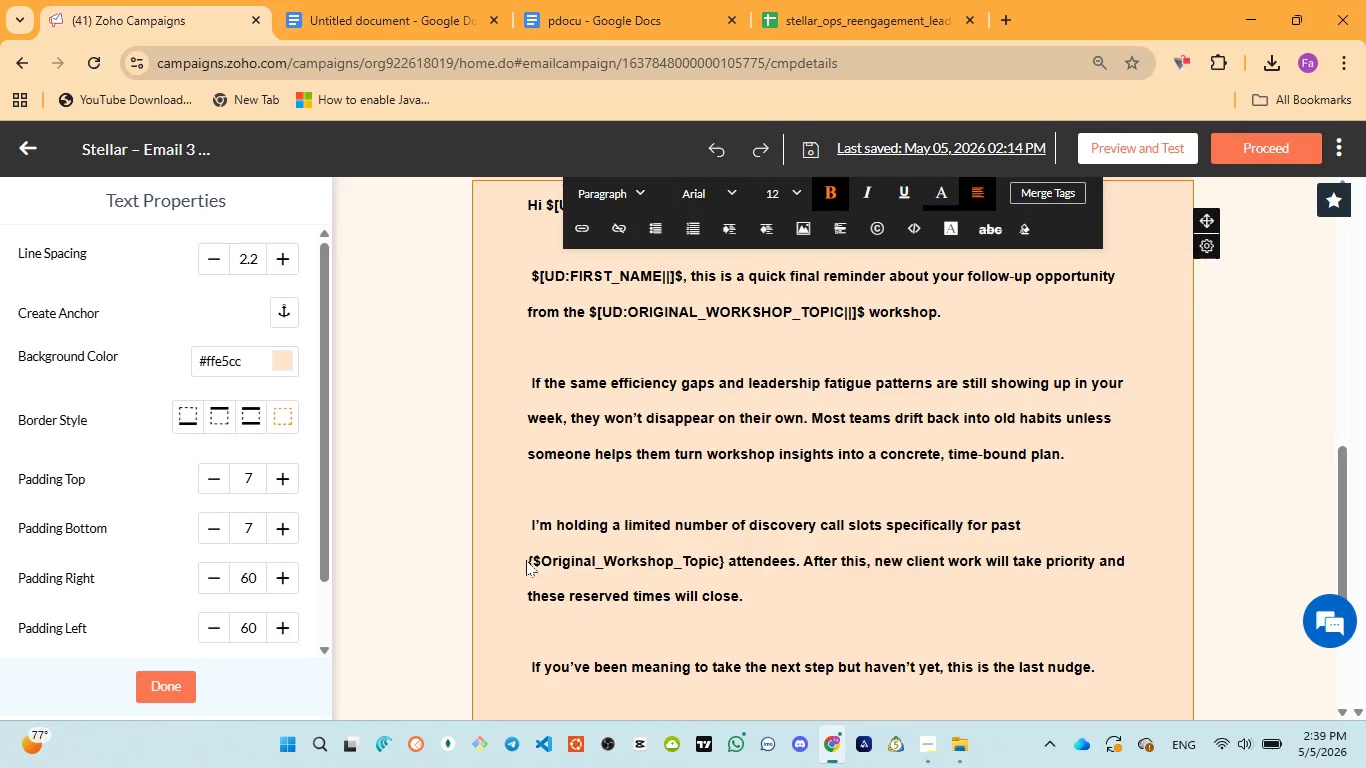 
left_click_drag(start_coordinate=[528, 558], to_coordinate=[726, 553])
 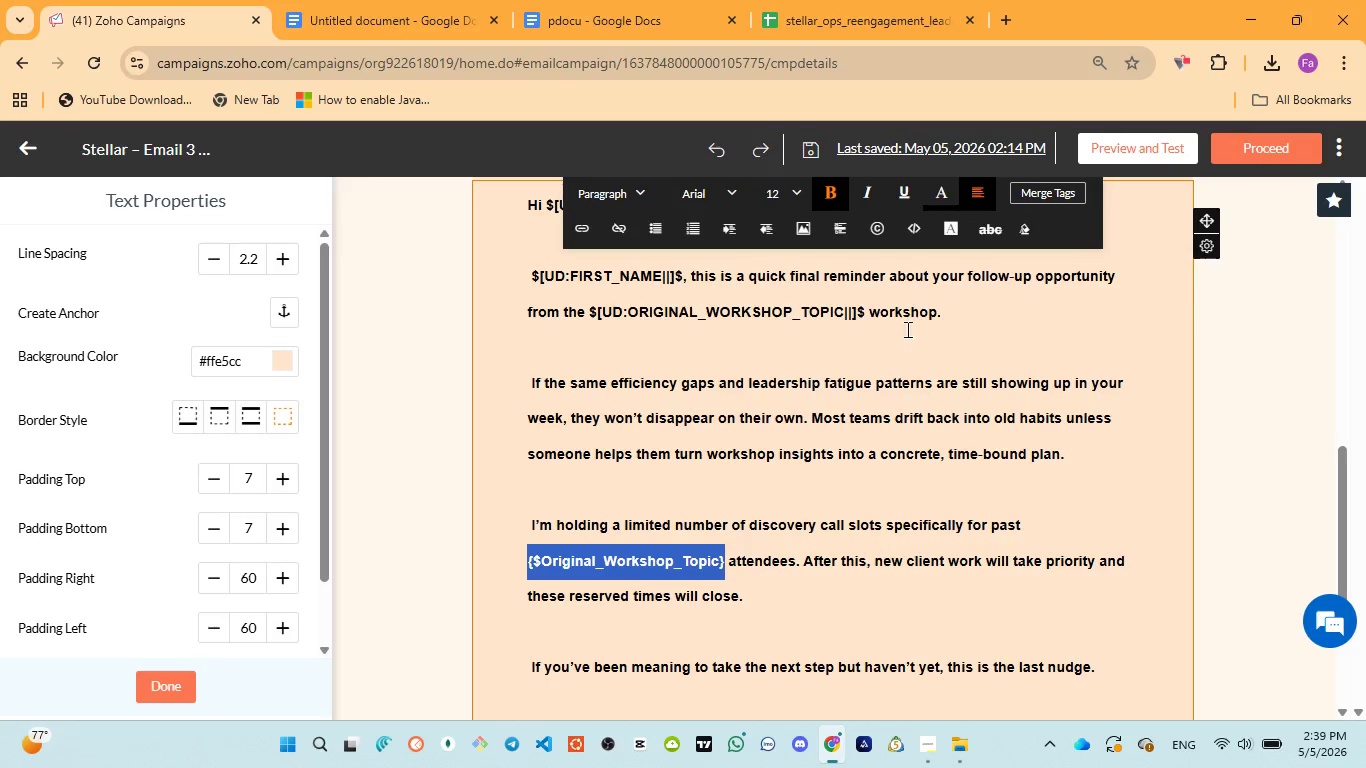 
left_click([1042, 194])
 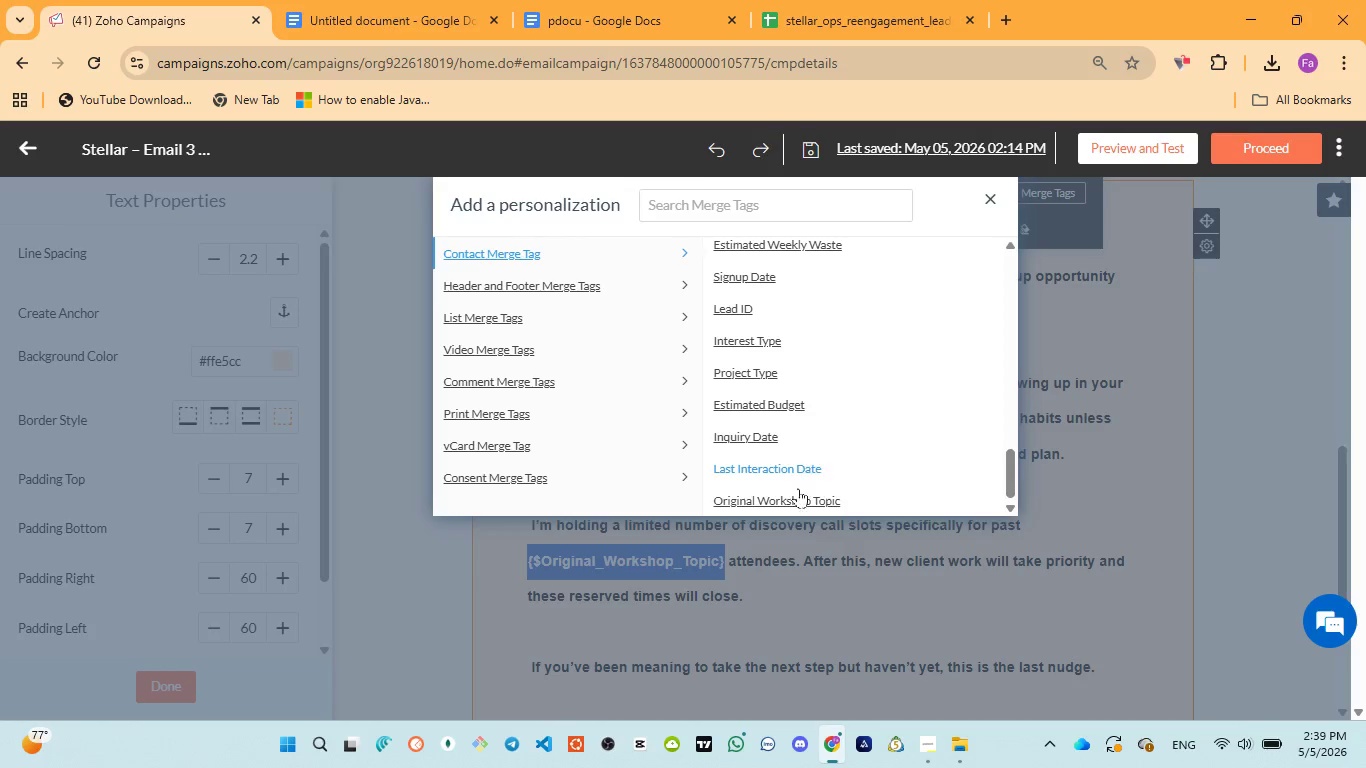 
left_click([793, 494])
 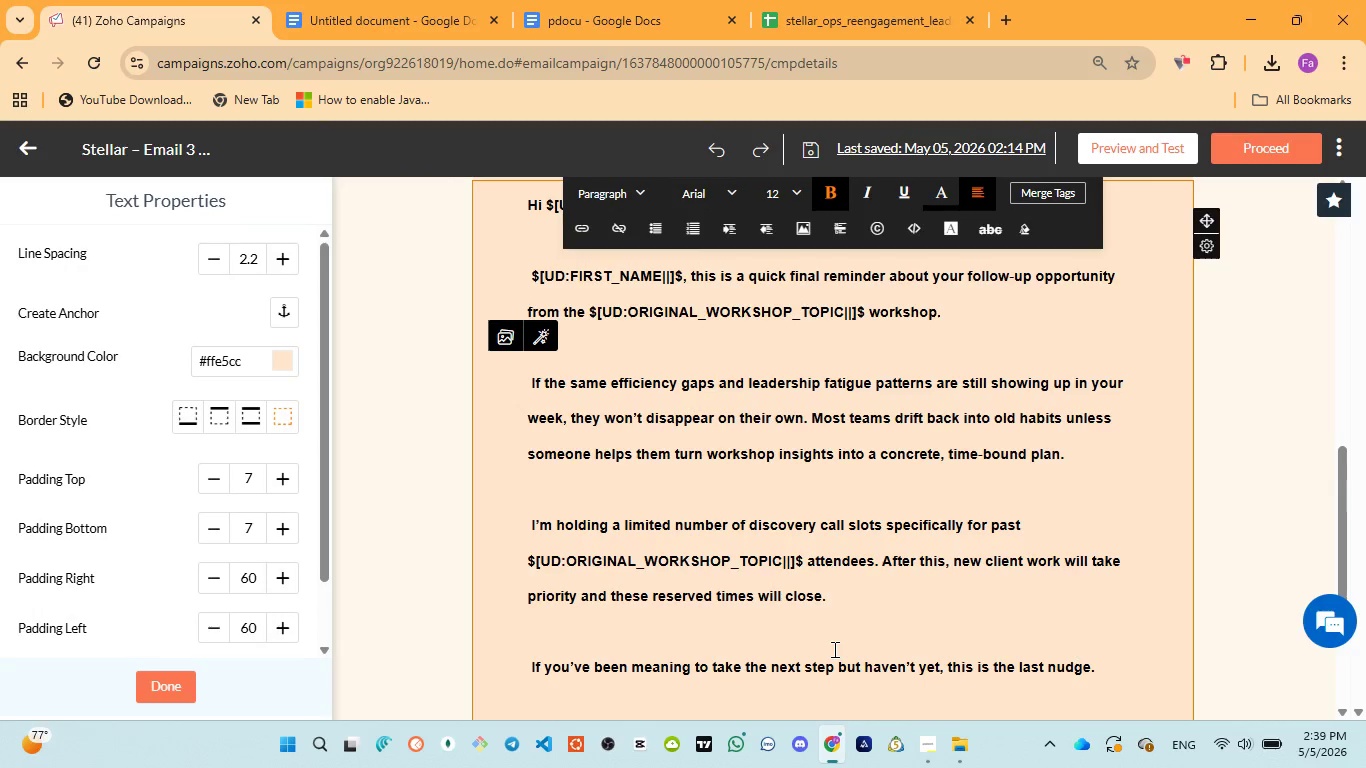 
scroll: coordinate [848, 608], scroll_direction: down, amount: 2.0
 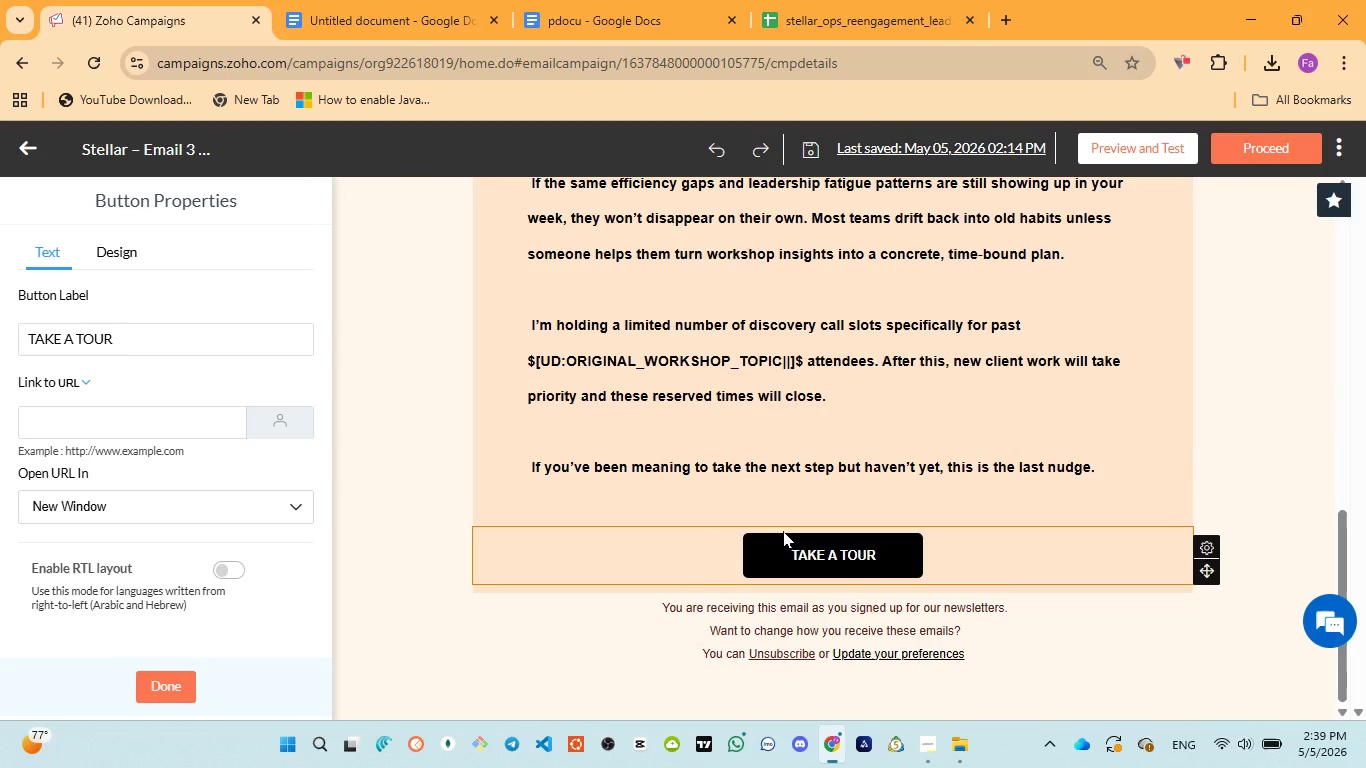 
left_click([802, 562])
 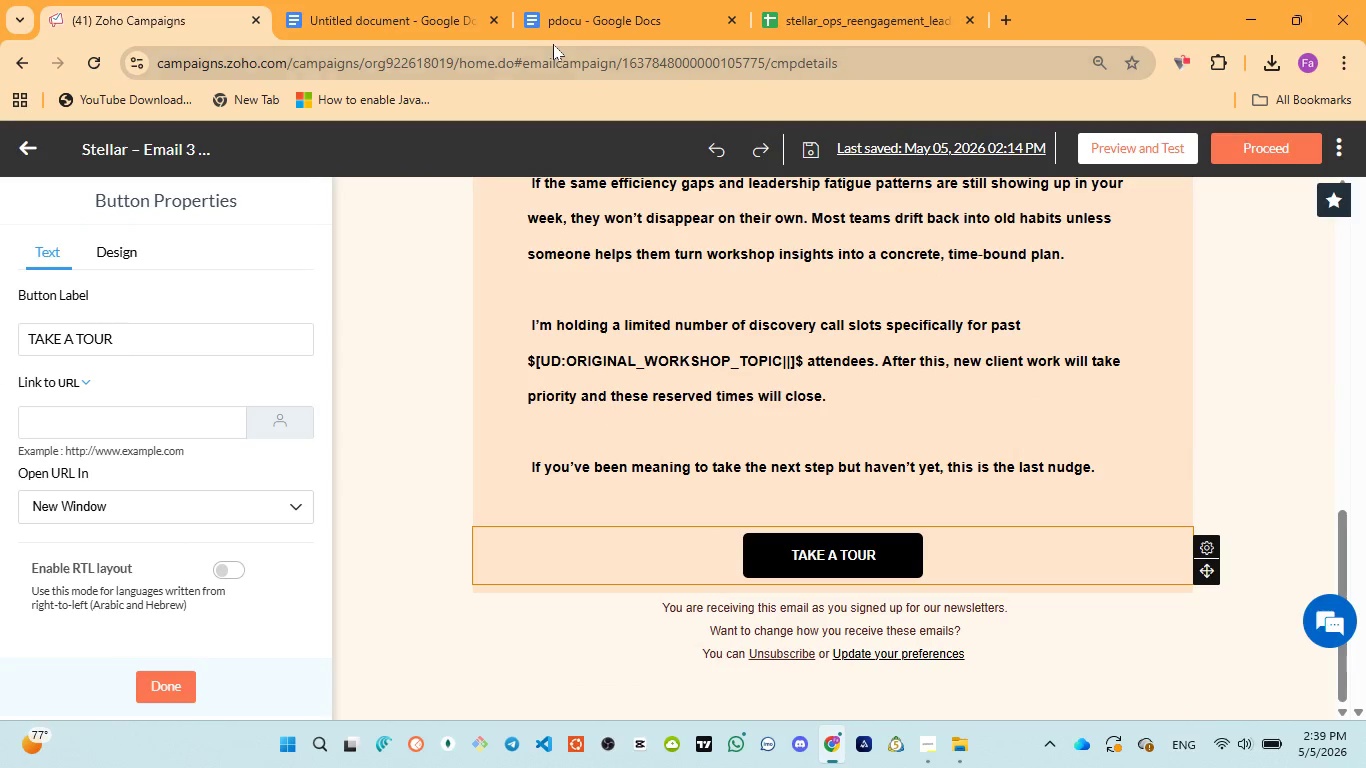 
left_click([564, 18])
 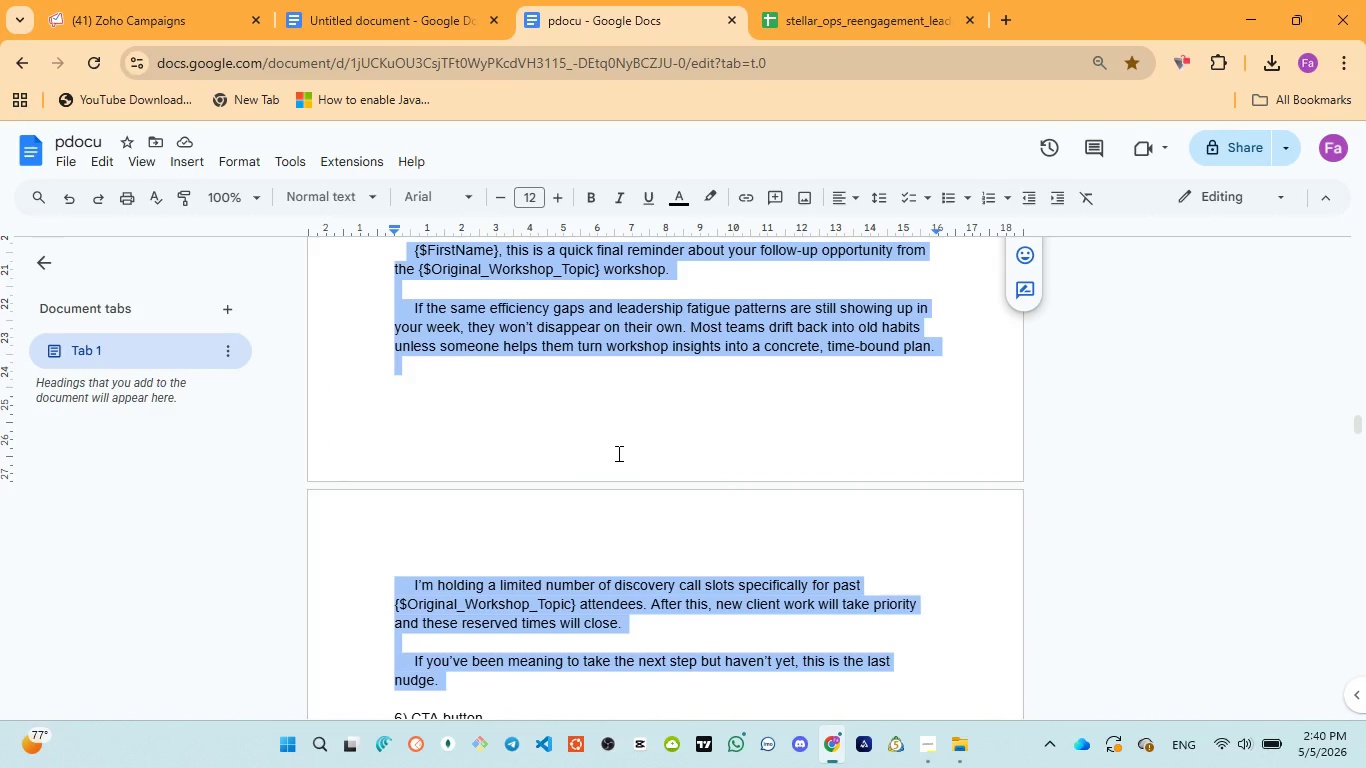 
scroll: coordinate [617, 455], scroll_direction: down, amount: 3.0
 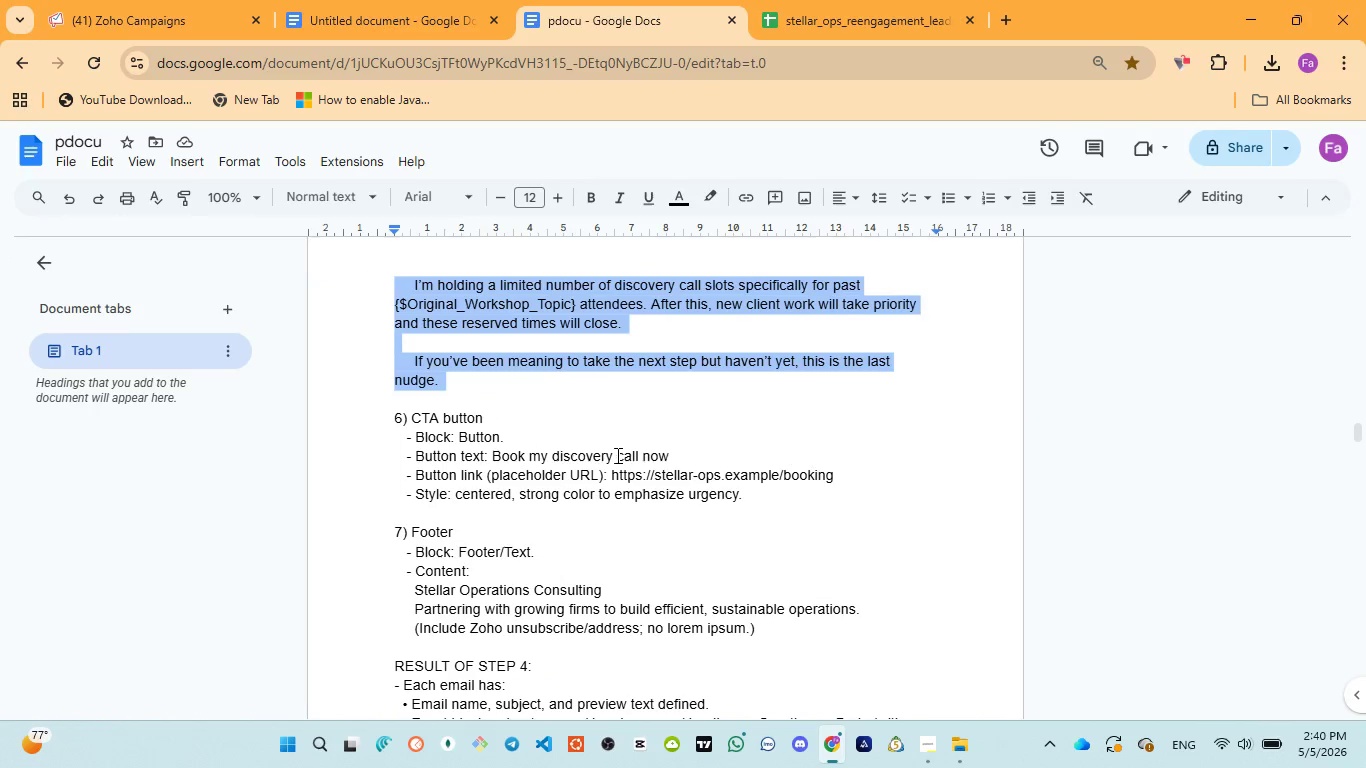 
wait(6.64)
 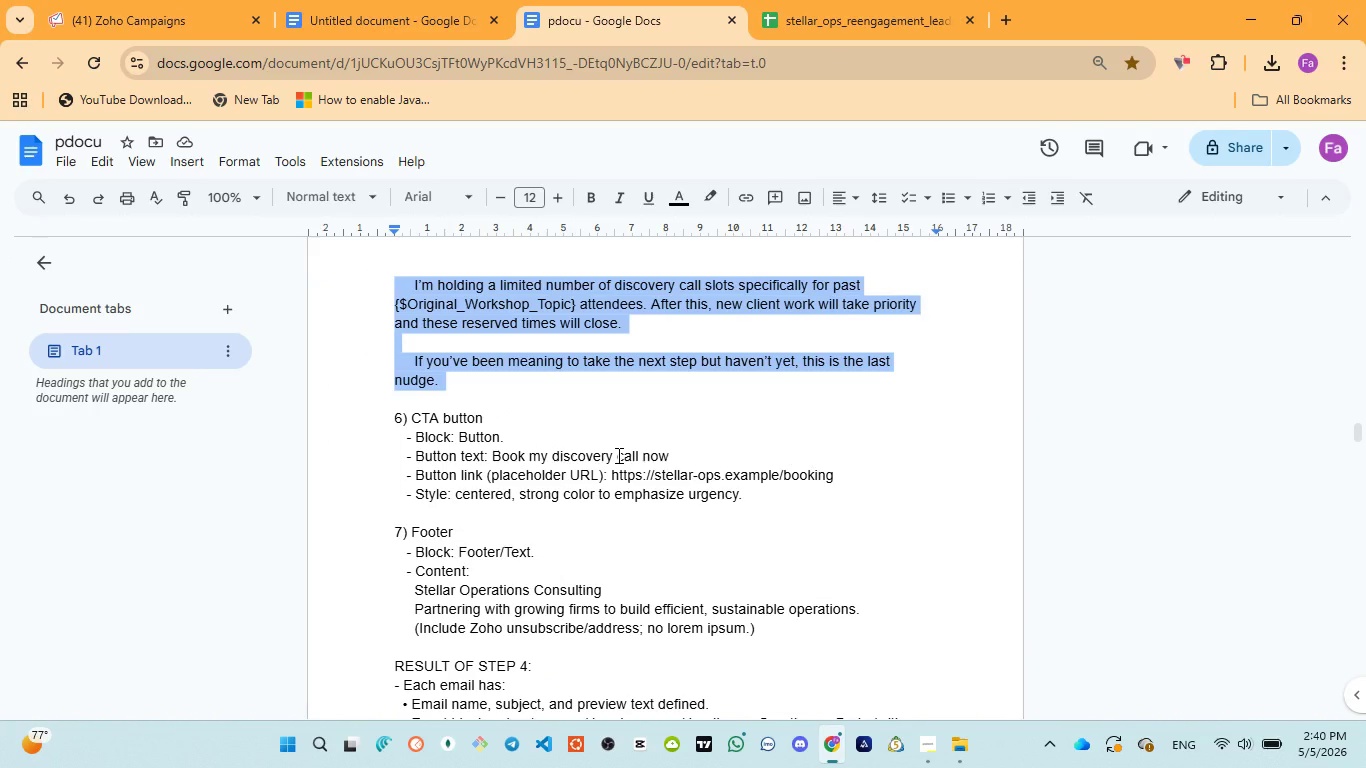 
left_click_drag(start_coordinate=[494, 454], to_coordinate=[677, 457])
 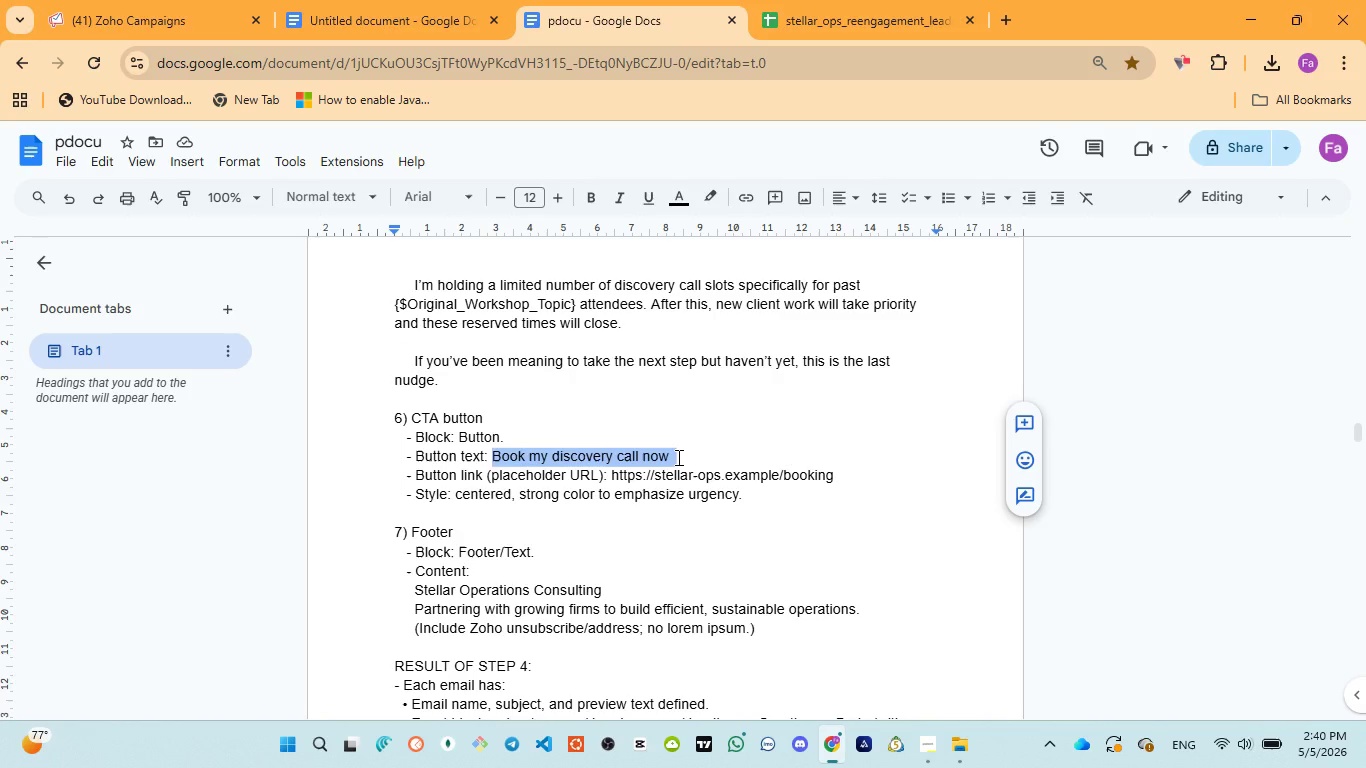 
key(Control+C)
 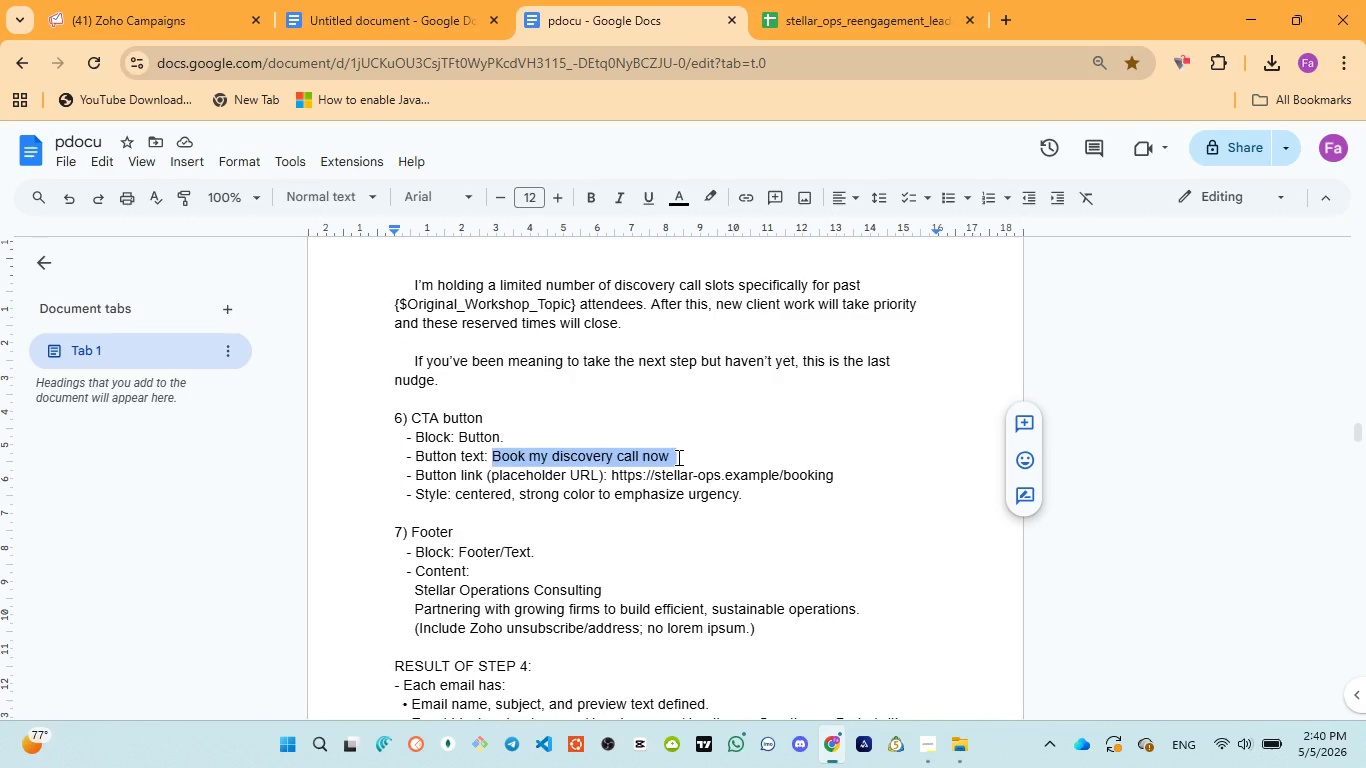 
key(Control+C)
 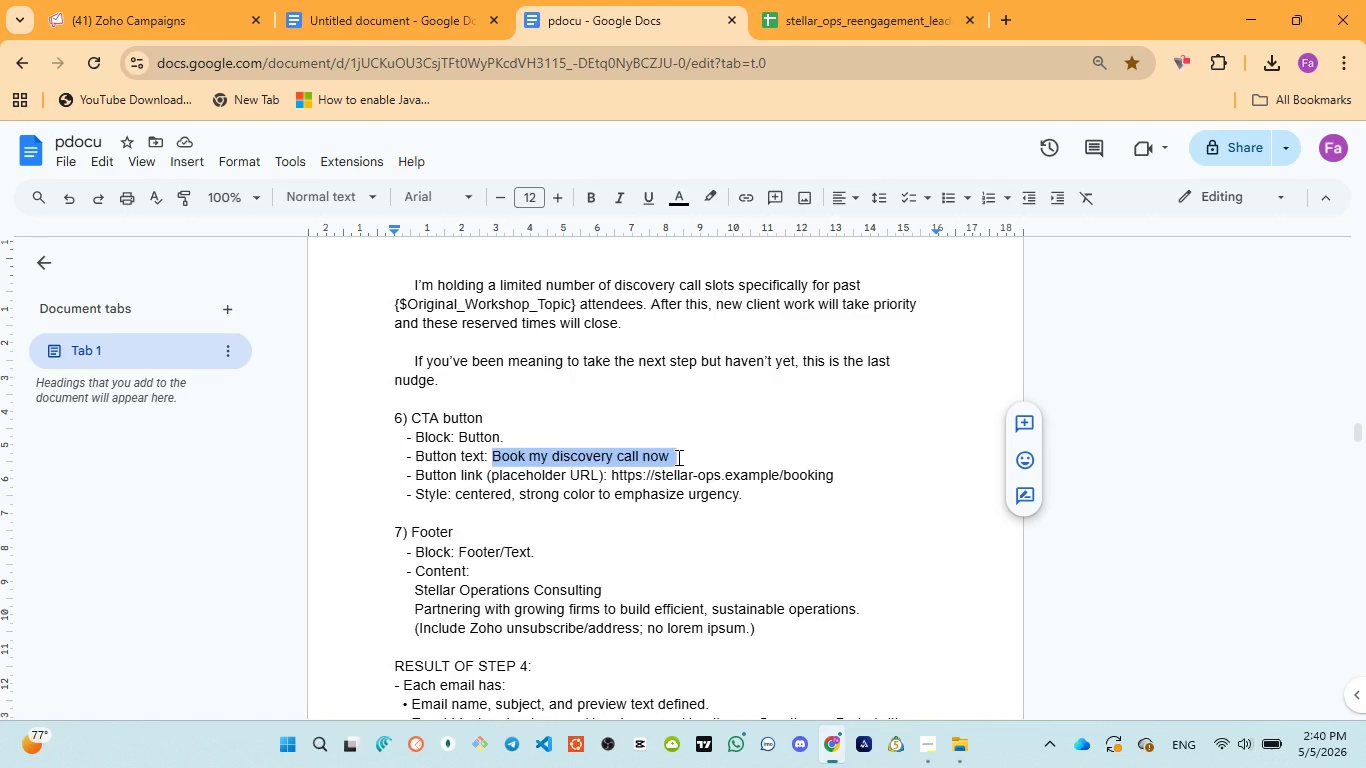 
key(Control+C)
 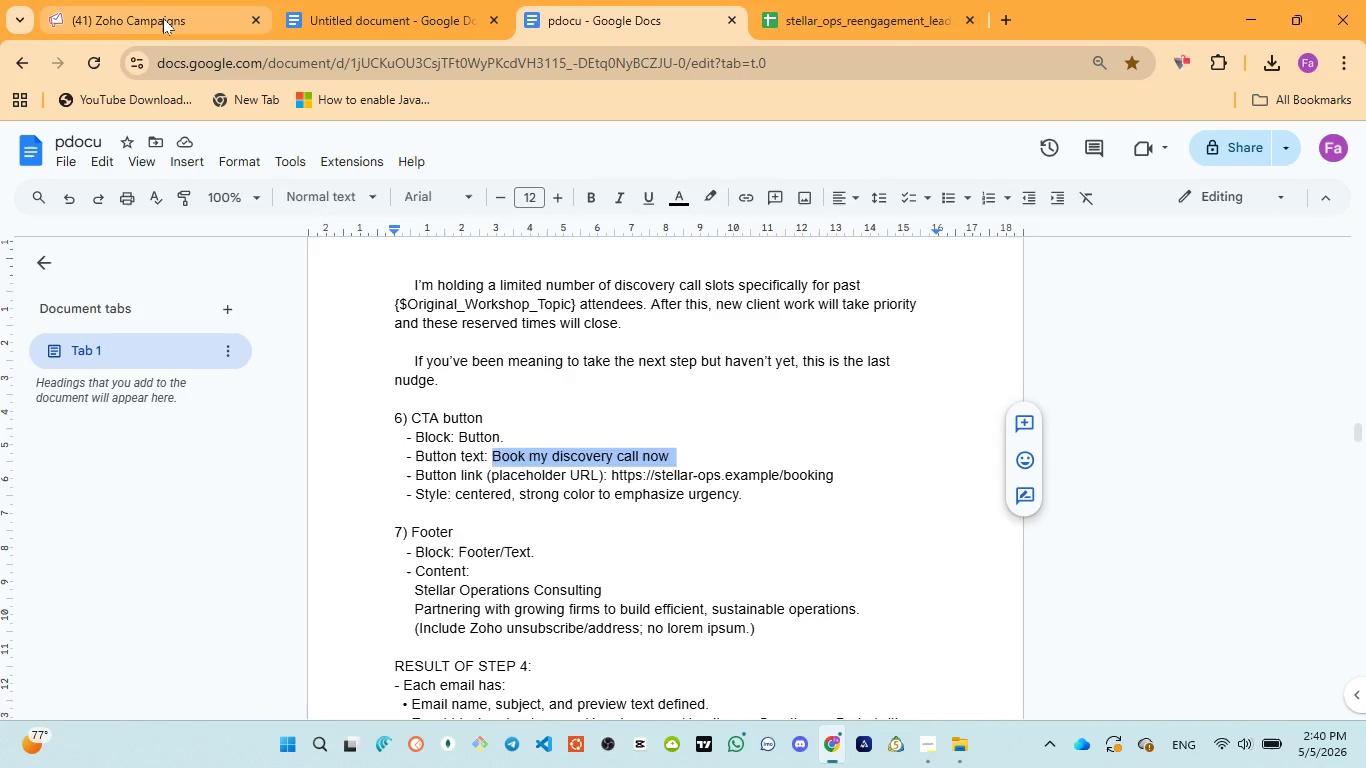 
left_click([163, 18])
 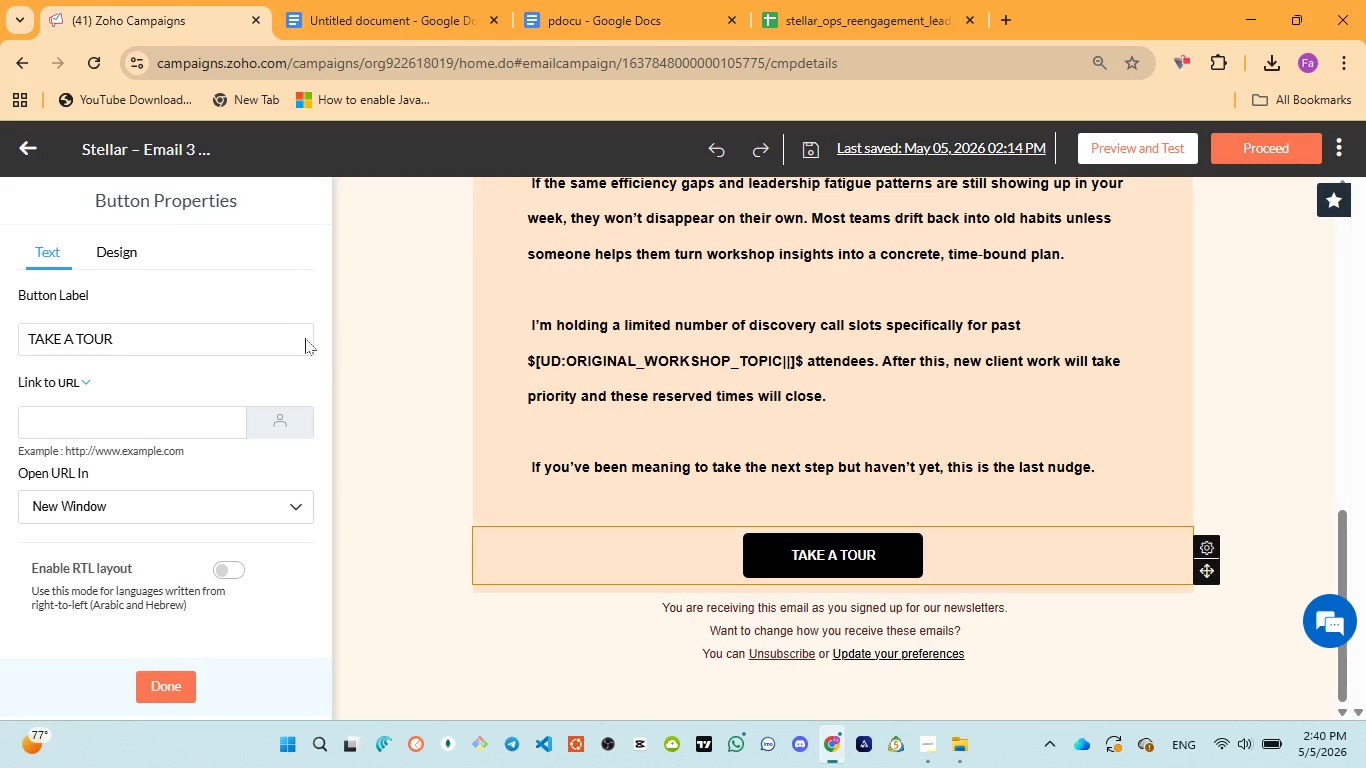 
left_click([274, 342])
 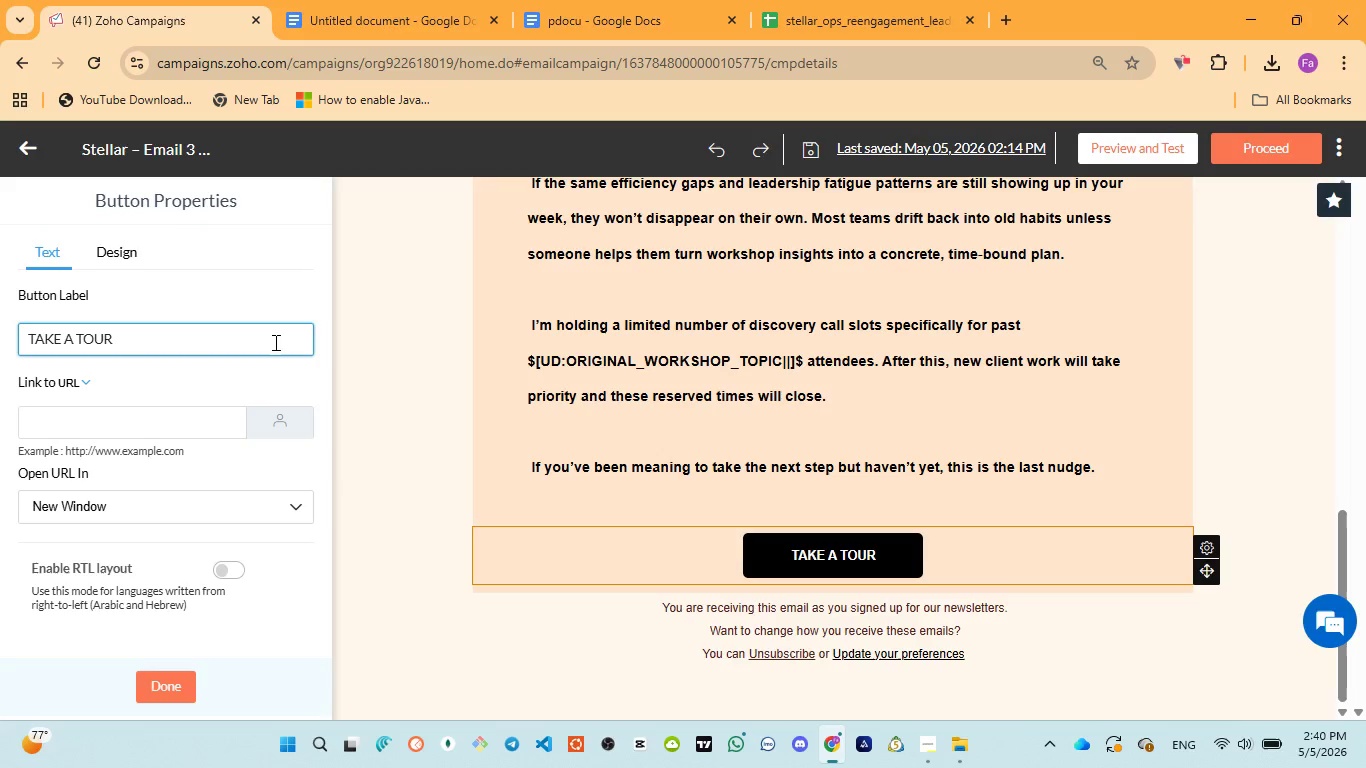 
key(Control+A)
 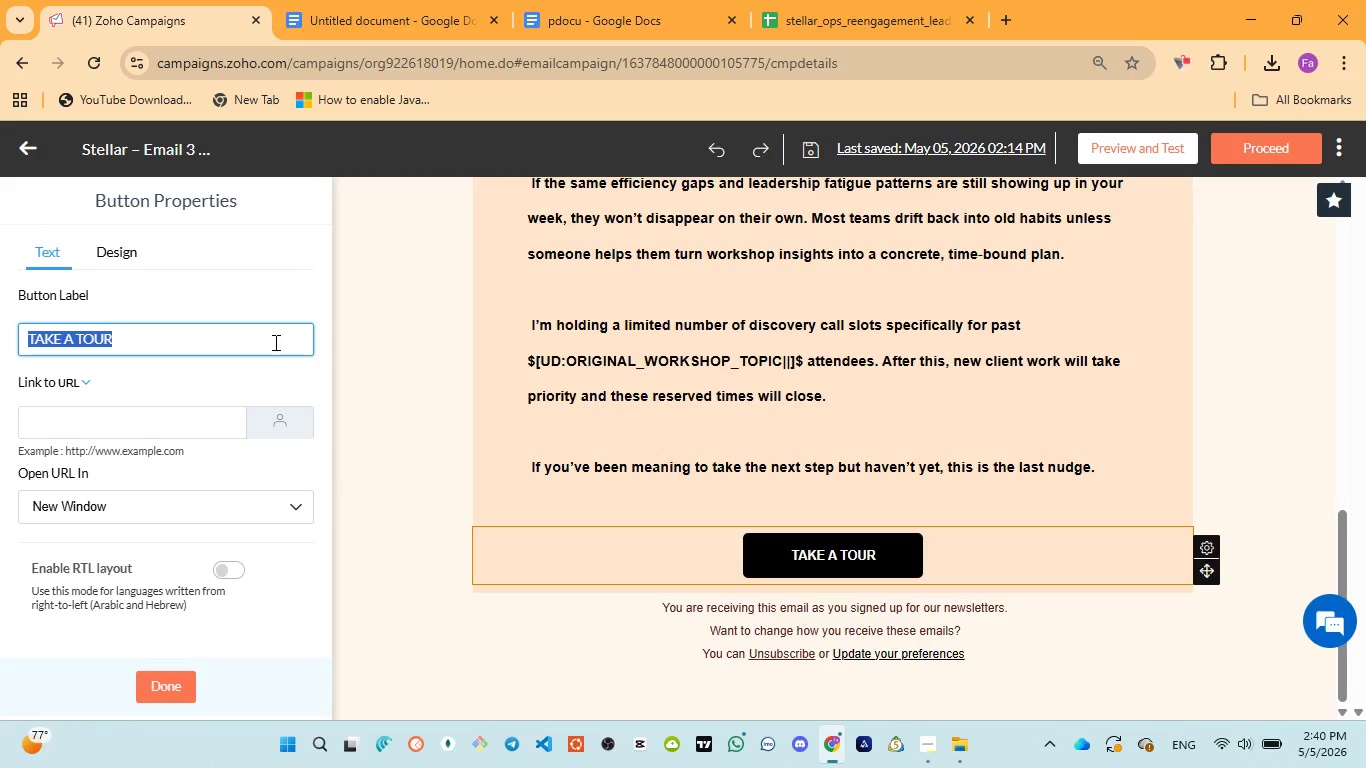 
type(Book my discovery call)
 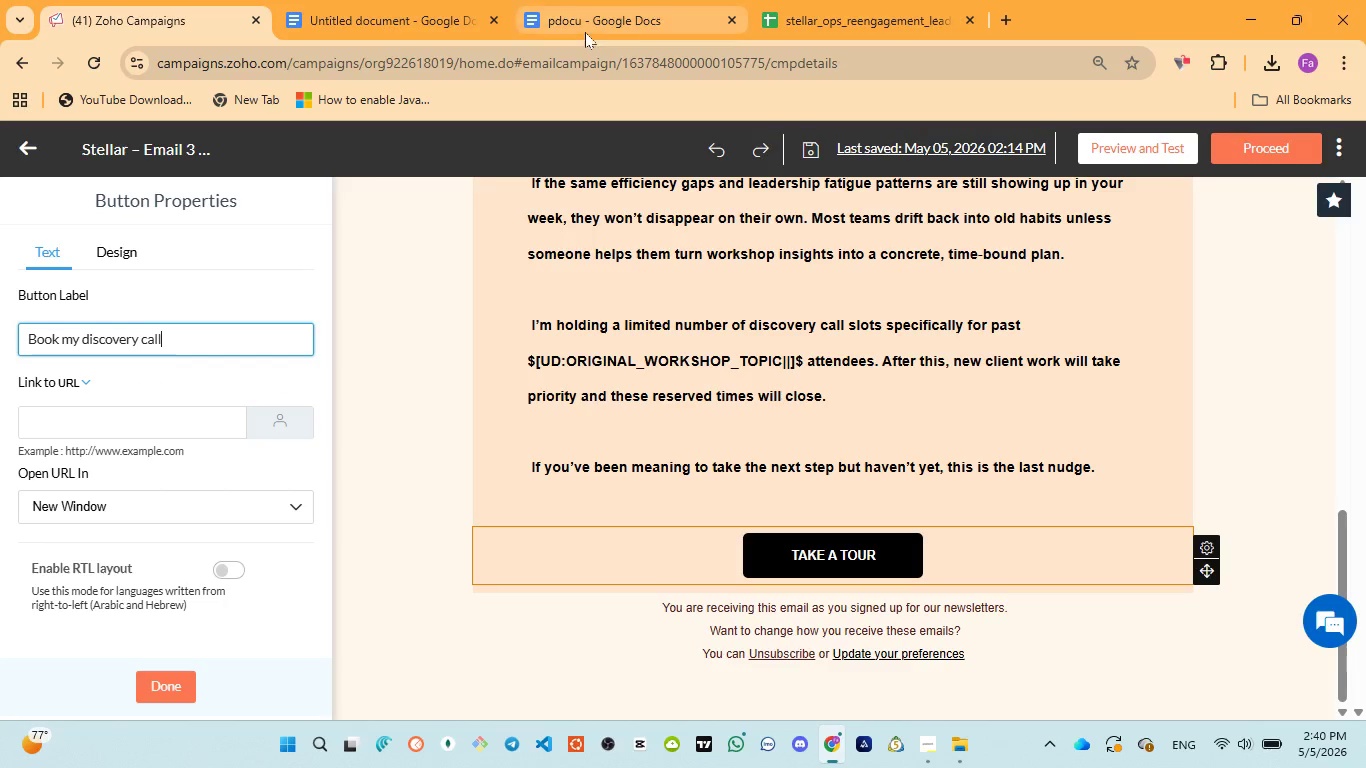 
left_click([583, 26])
 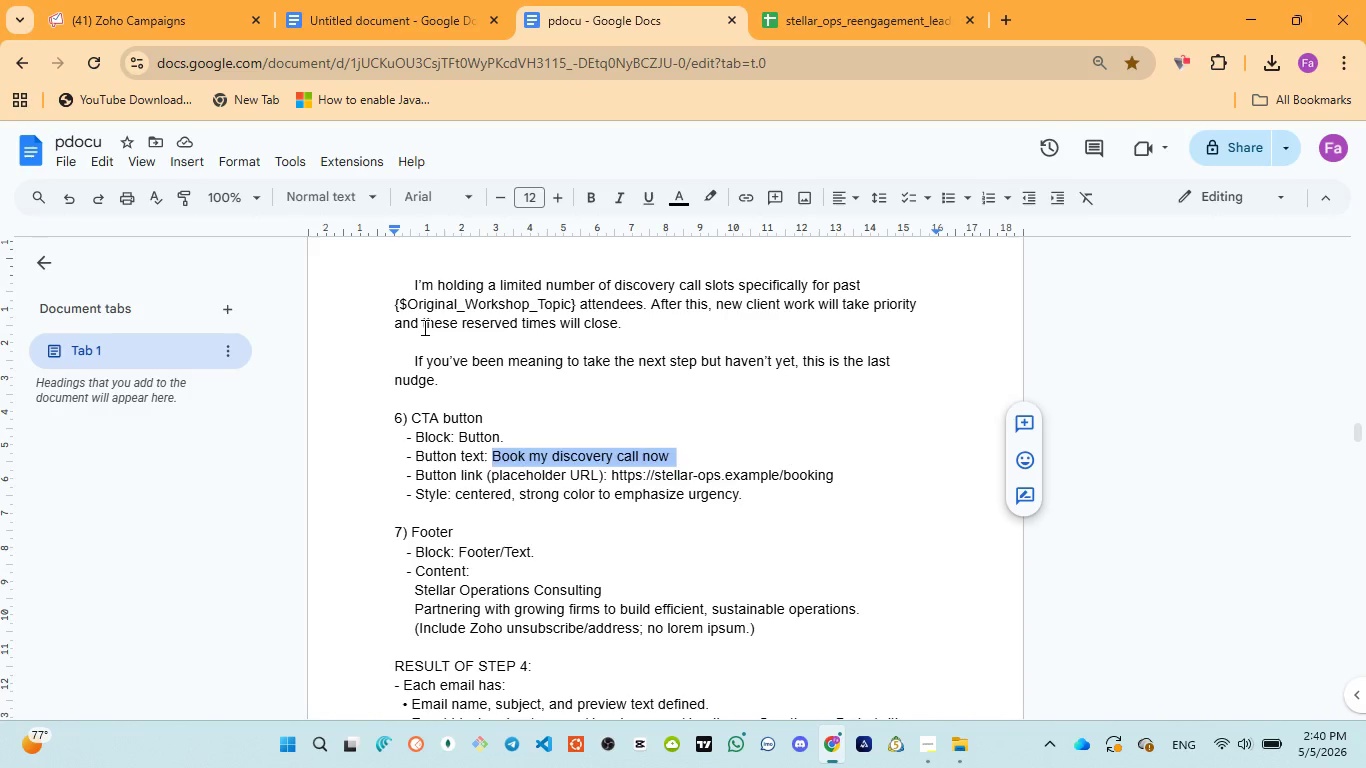 
left_click([154, 8])
 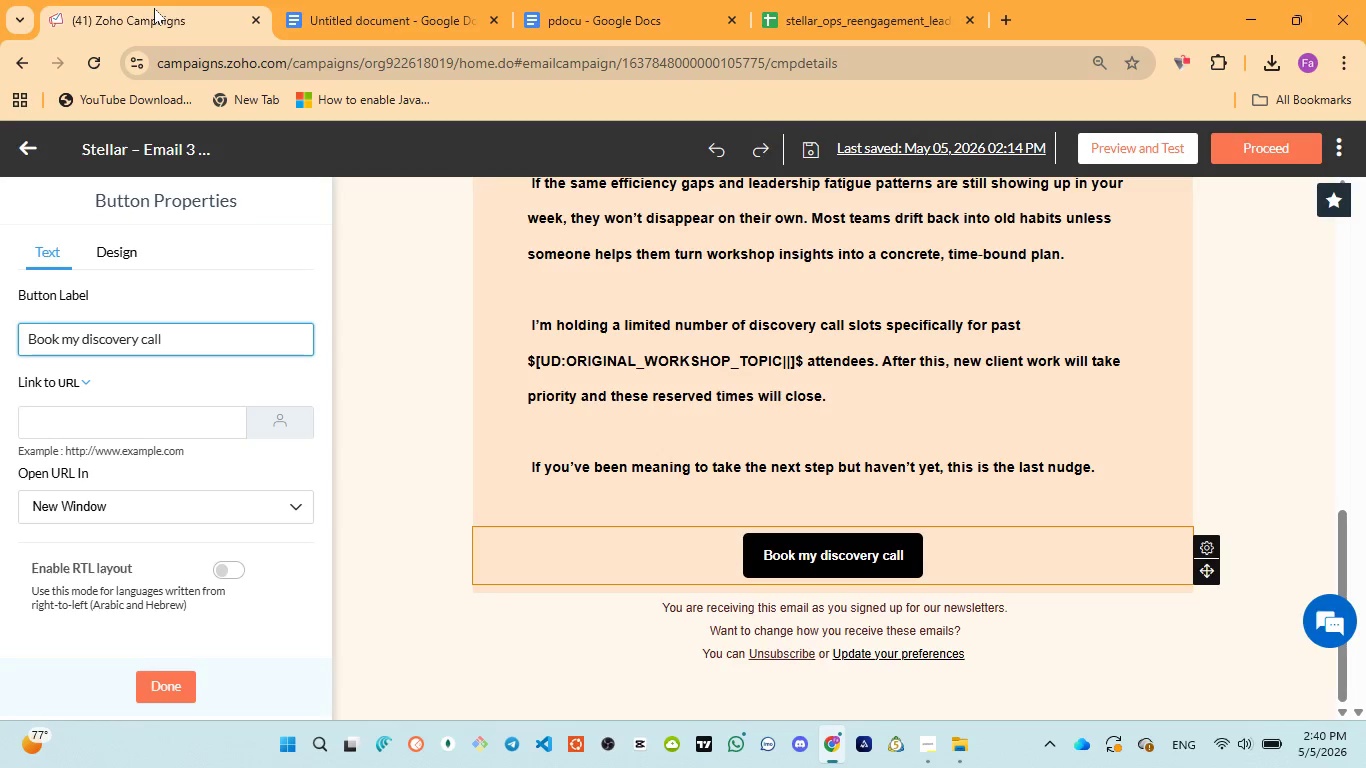 
type( now)
 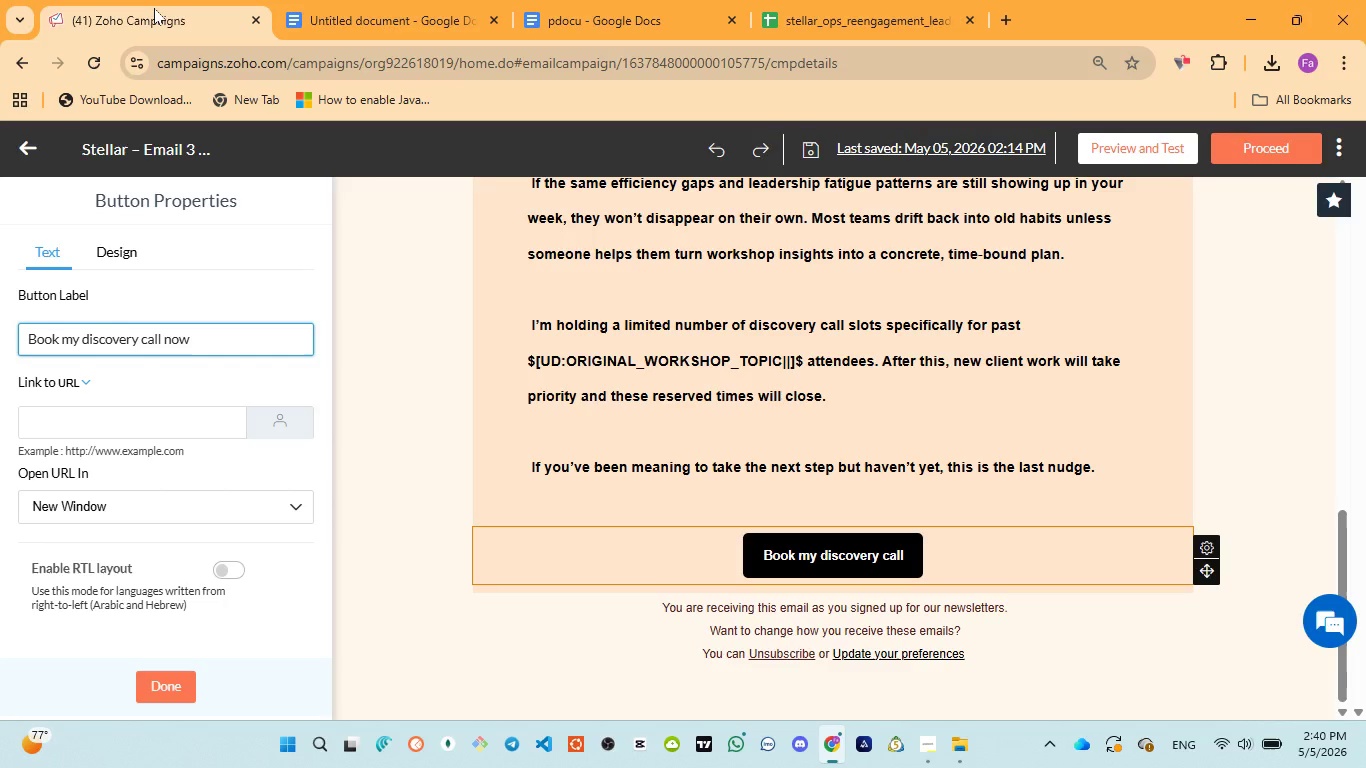 
key(Control+A)
 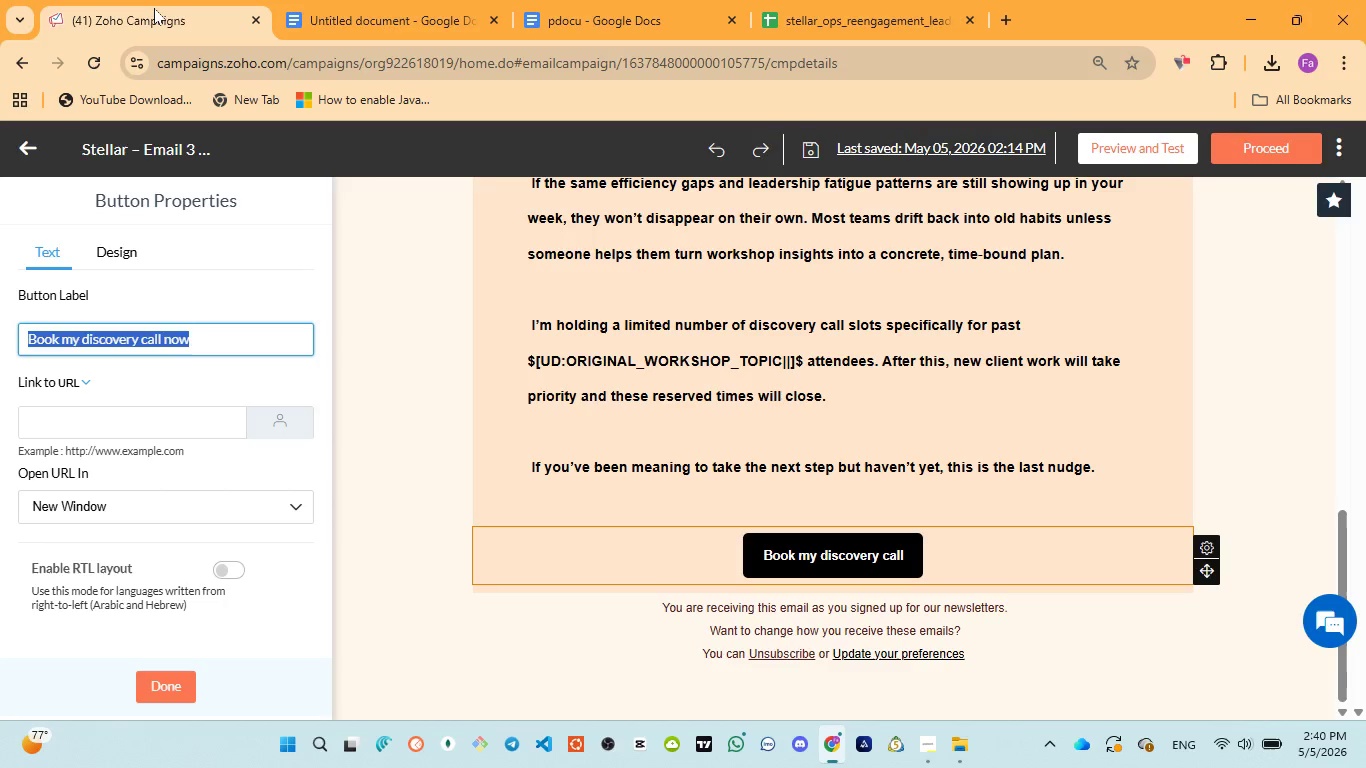 
key(Control+V)
 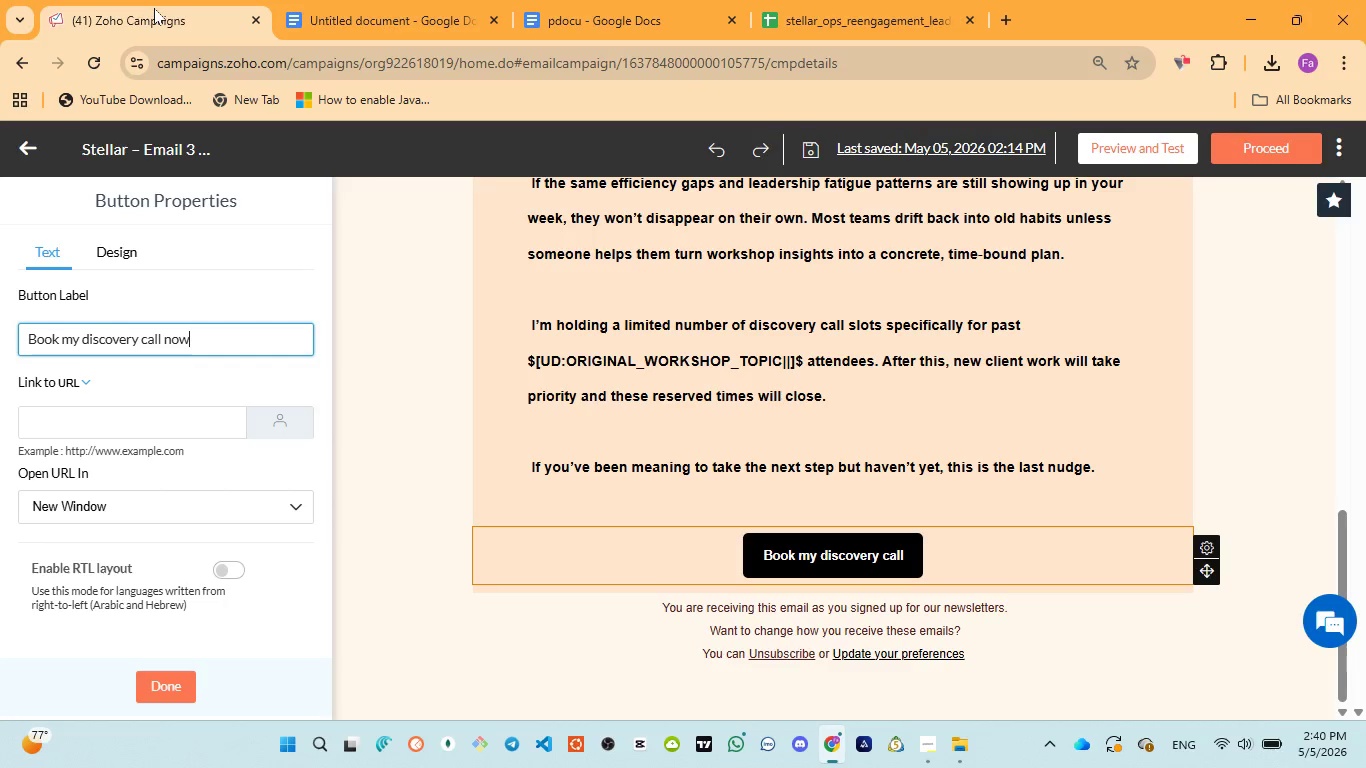 
wait(16.7)
 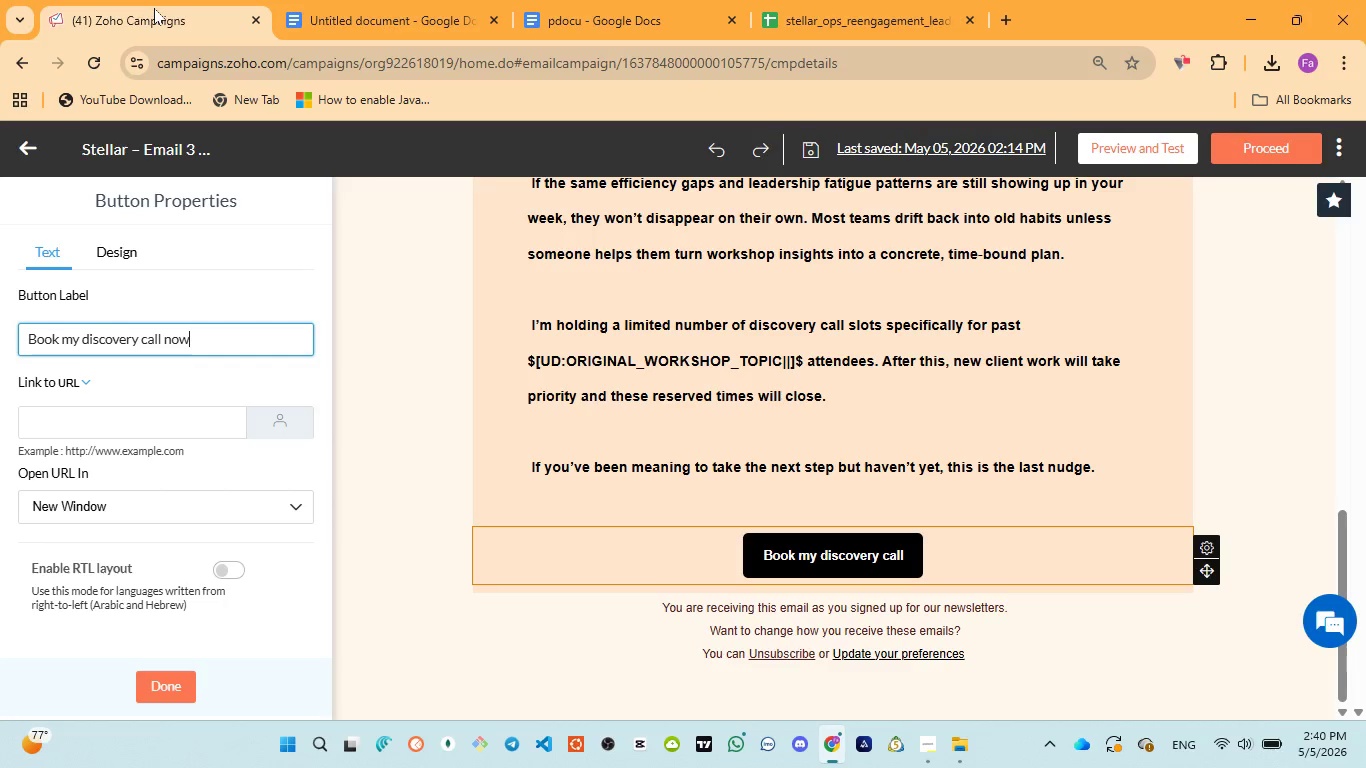 
left_click([143, 423])
 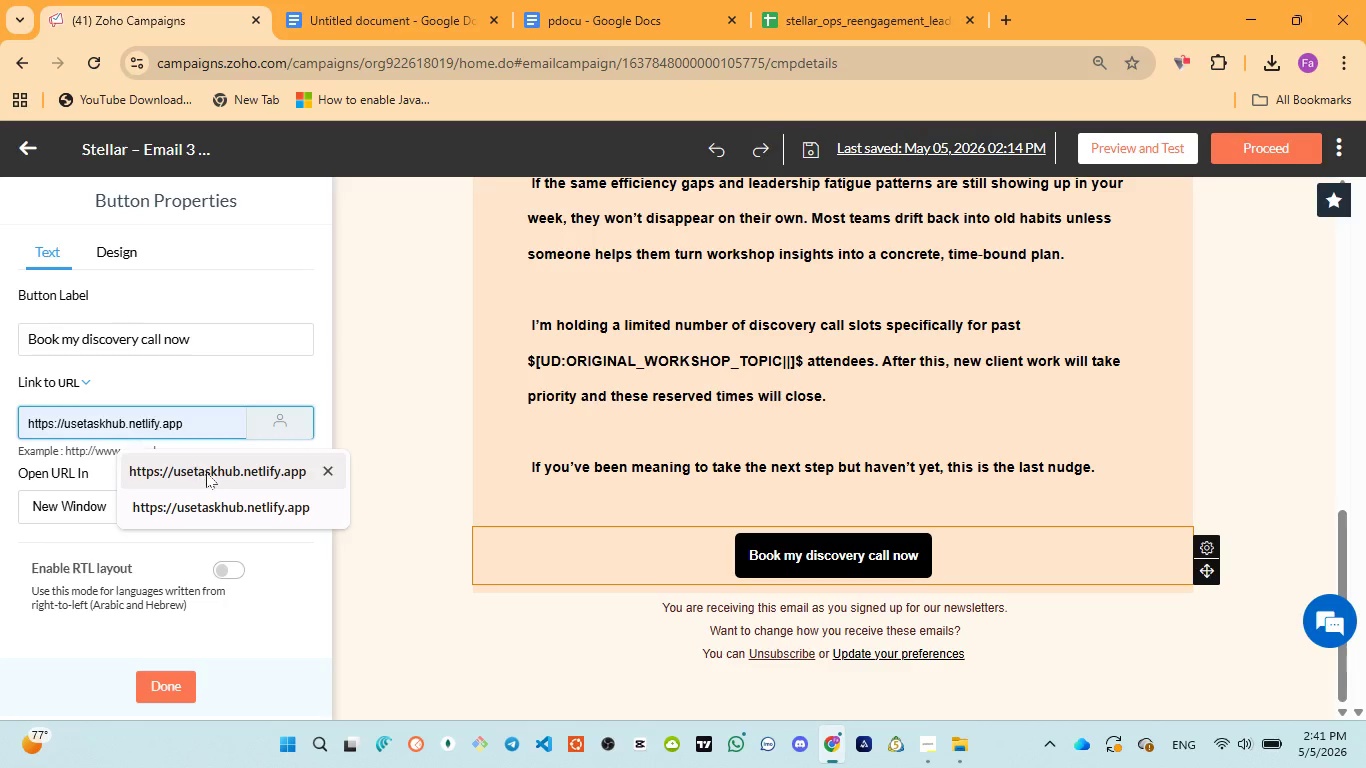 
left_click([206, 472])
 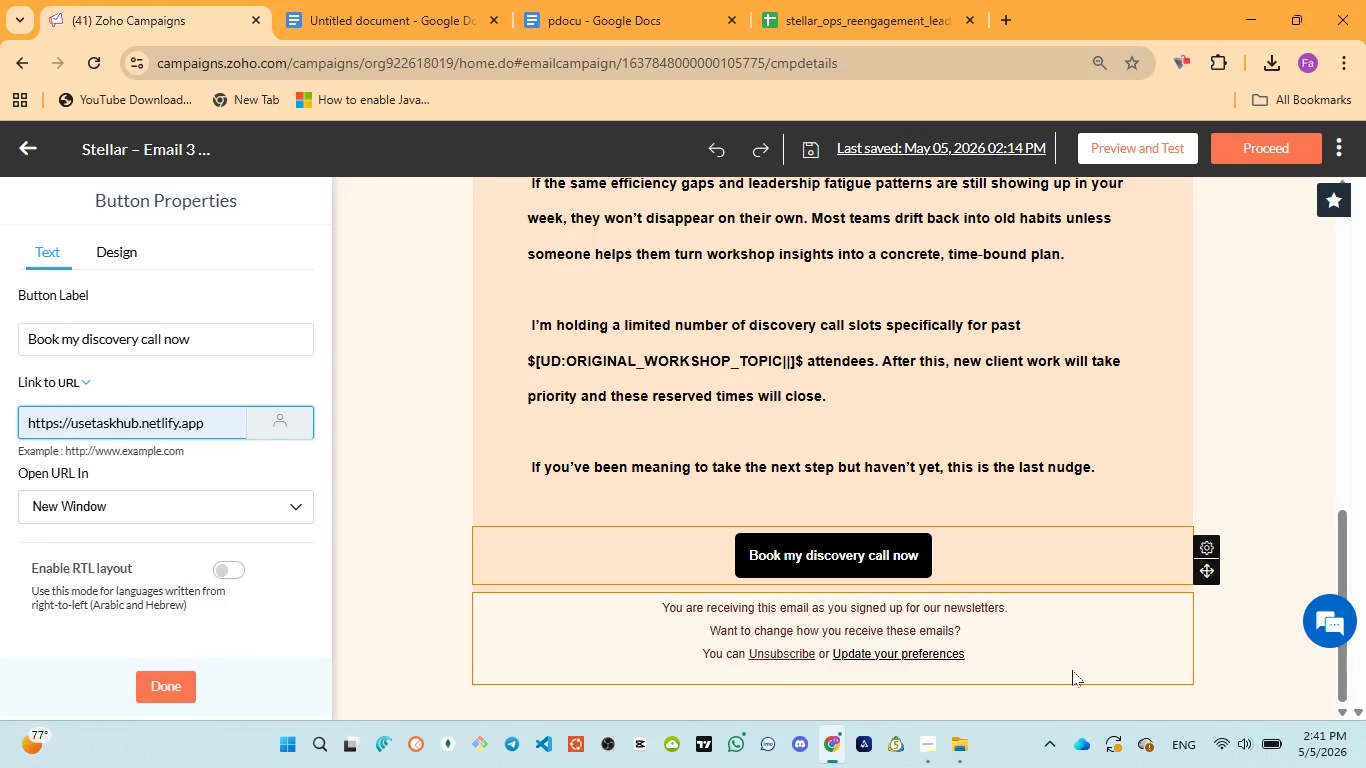 
wait(38.61)
 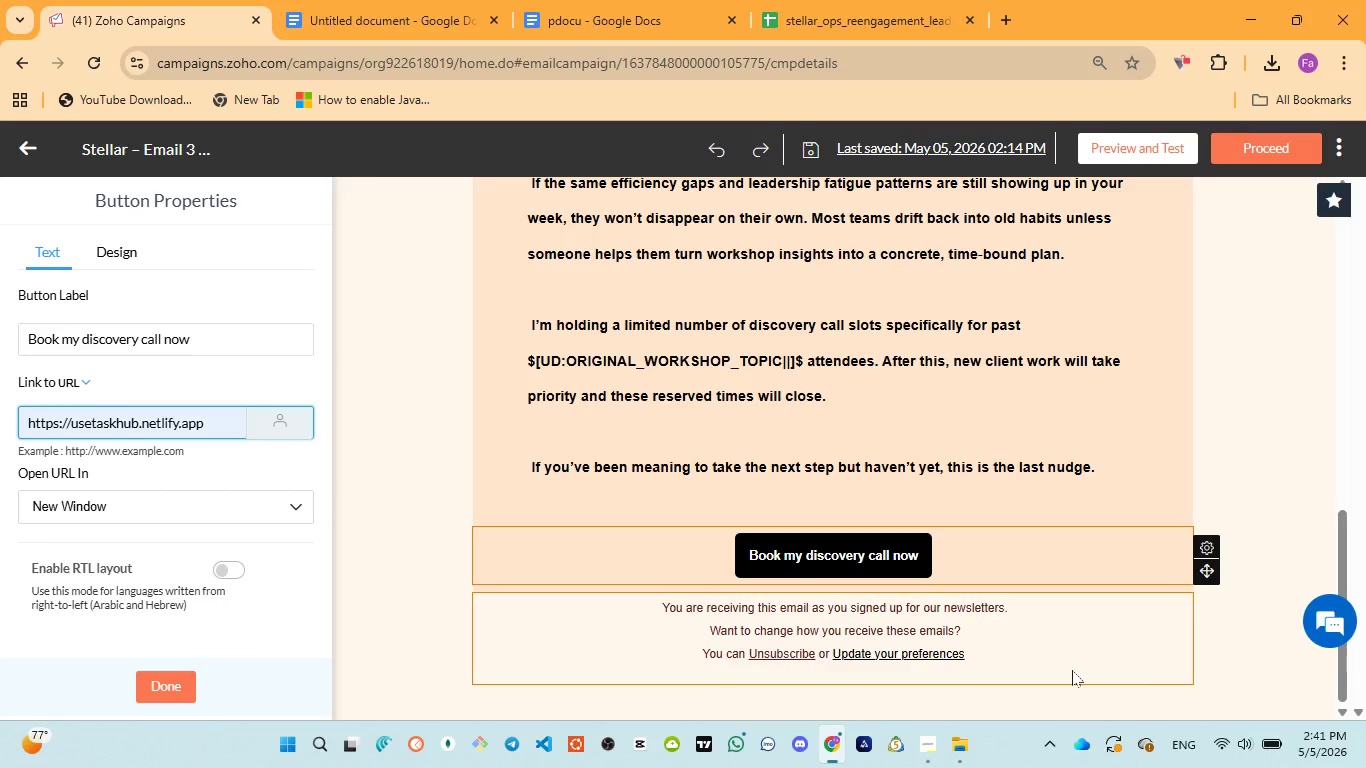 
scroll: coordinate [1073, 668], scroll_direction: up, amount: 10.0
 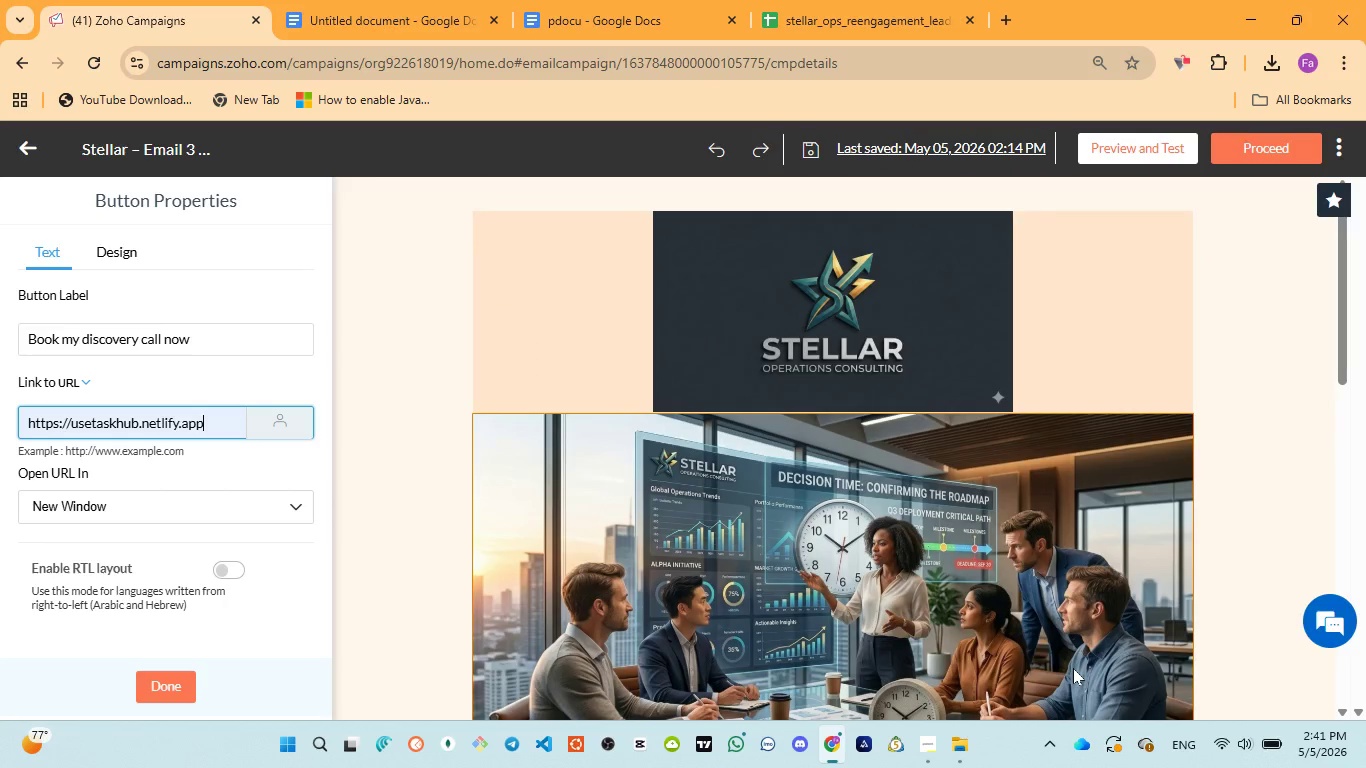 
scroll: coordinate [665, 566], scroll_direction: down, amount: 5.0
 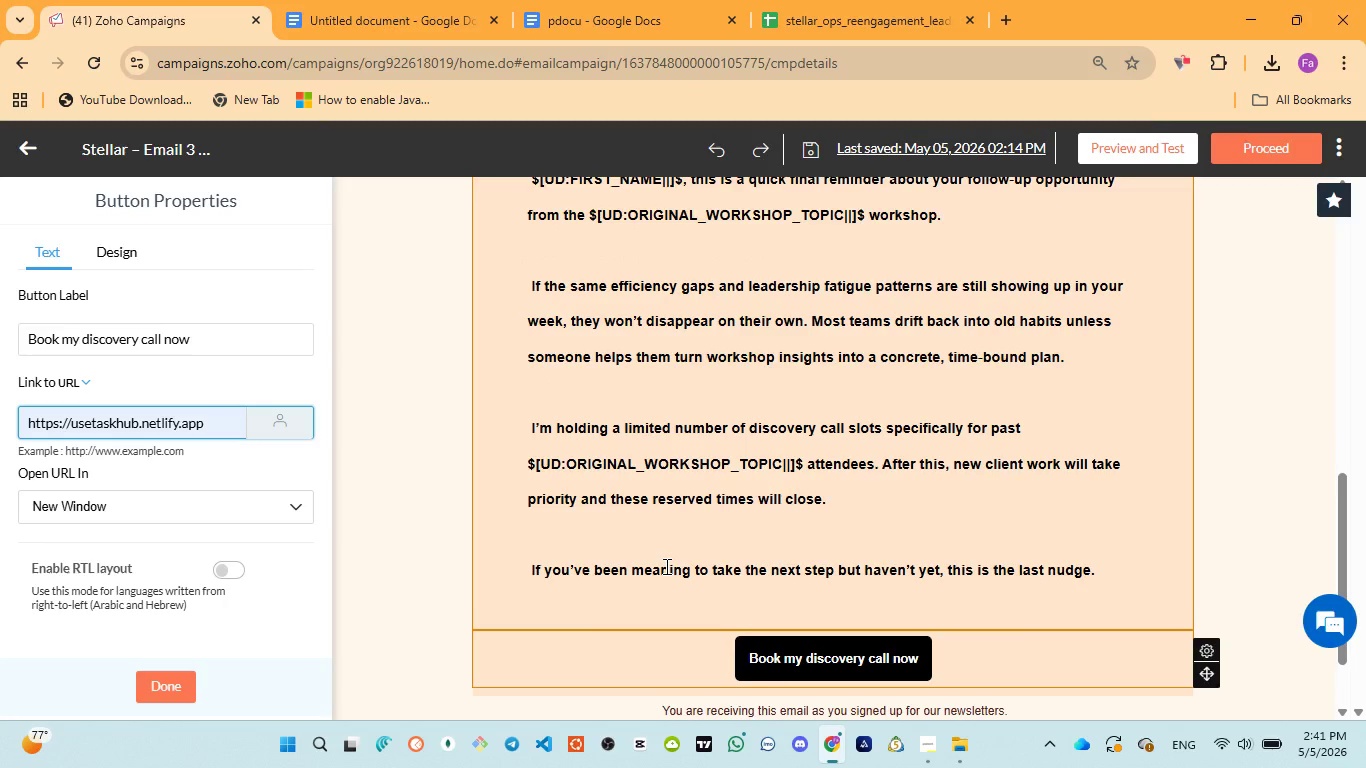 
scroll: coordinate [665, 566], scroll_direction: down, amount: 3.0
 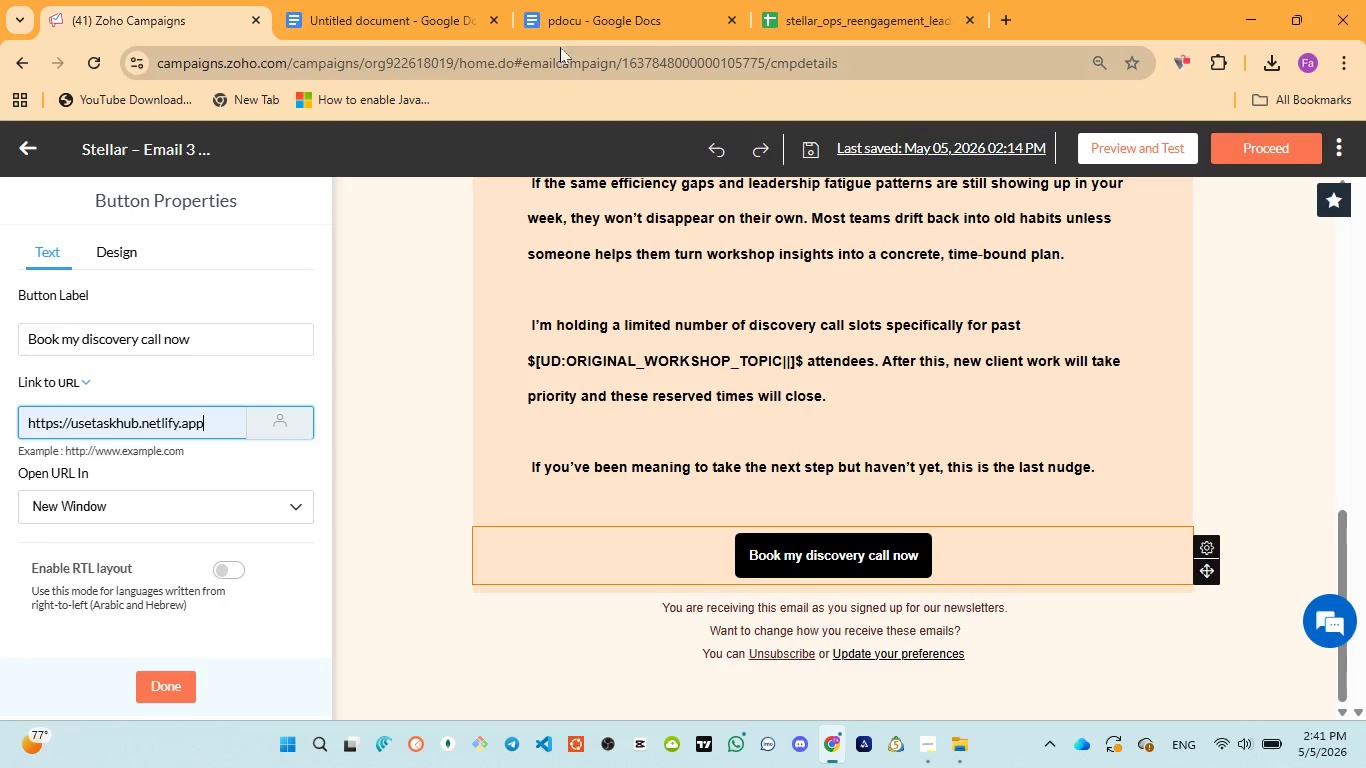 
left_click([561, 24])
 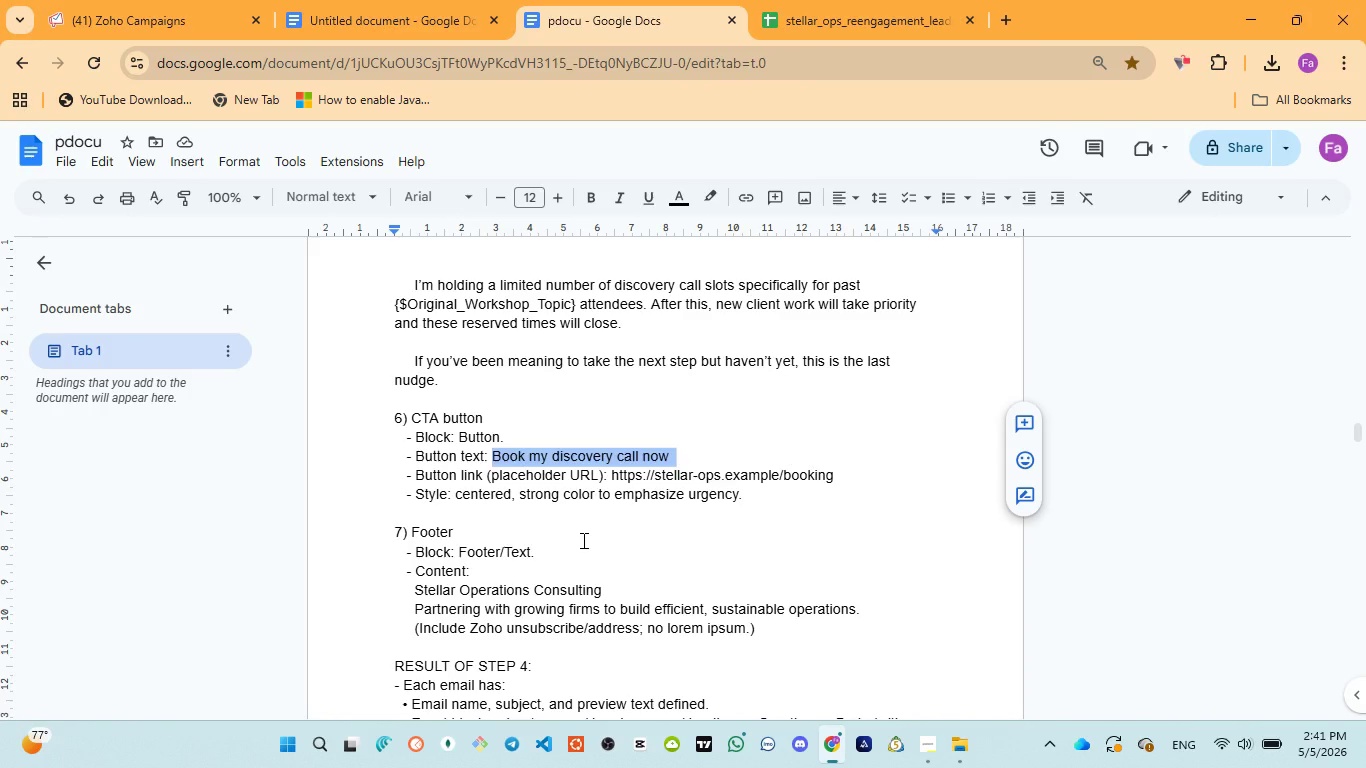 
scroll: coordinate [580, 541], scroll_direction: down, amount: 1.0
 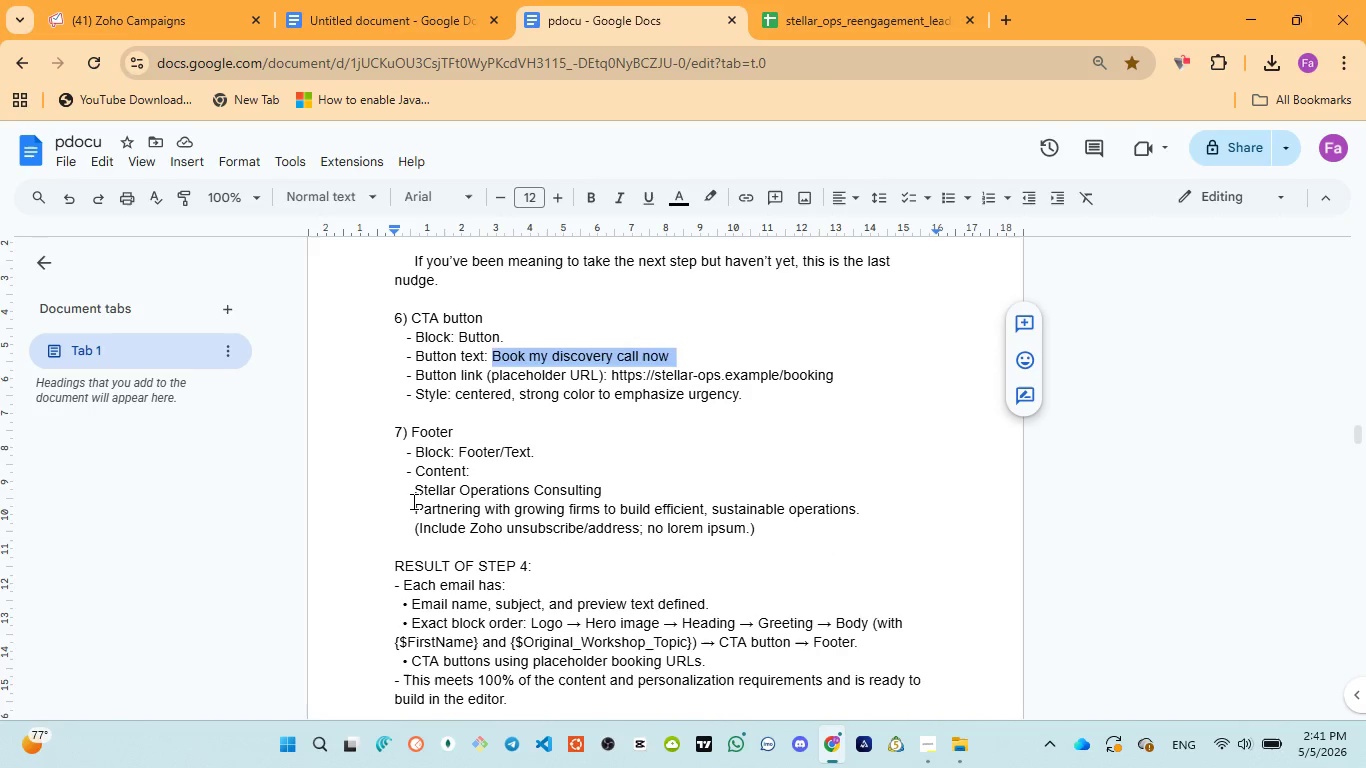 
left_click_drag(start_coordinate=[412, 492], to_coordinate=[868, 511])
 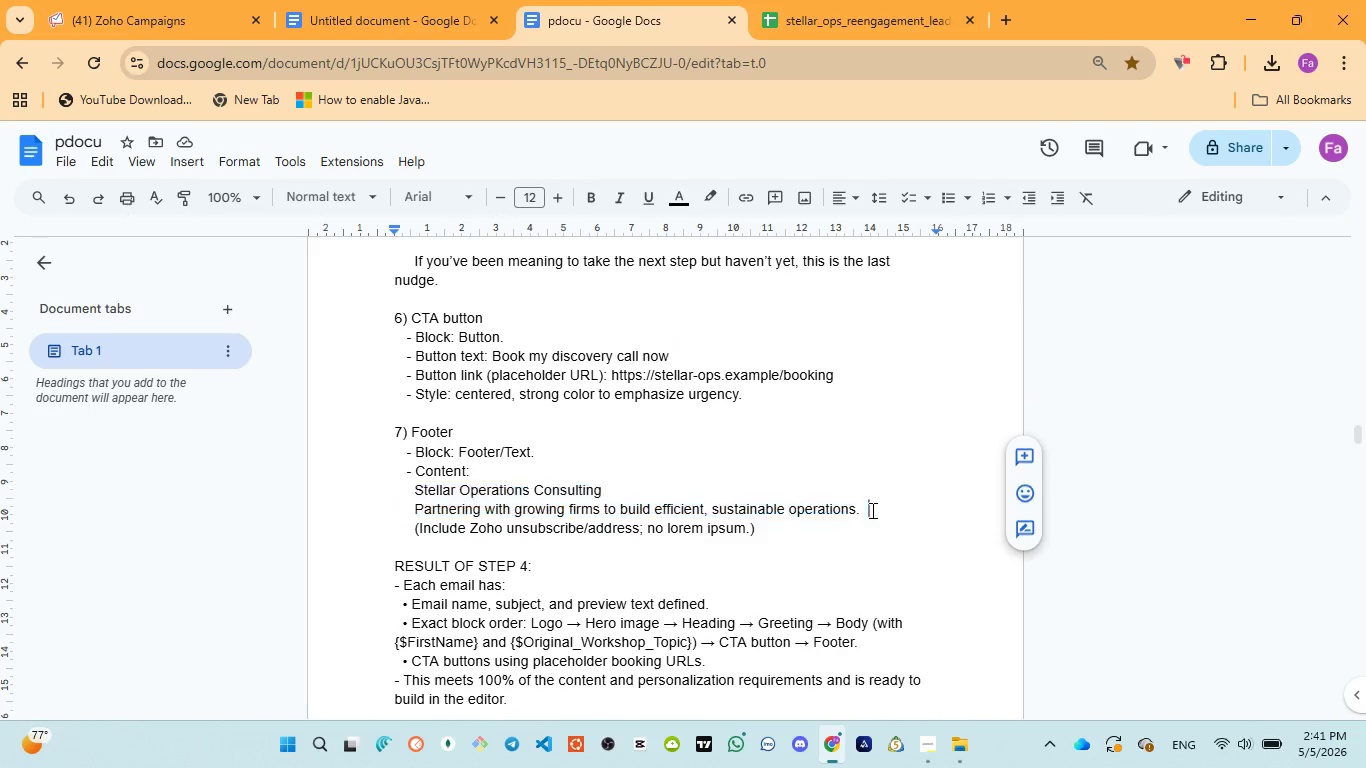 
left_click_drag(start_coordinate=[871, 510], to_coordinate=[850, 511])
 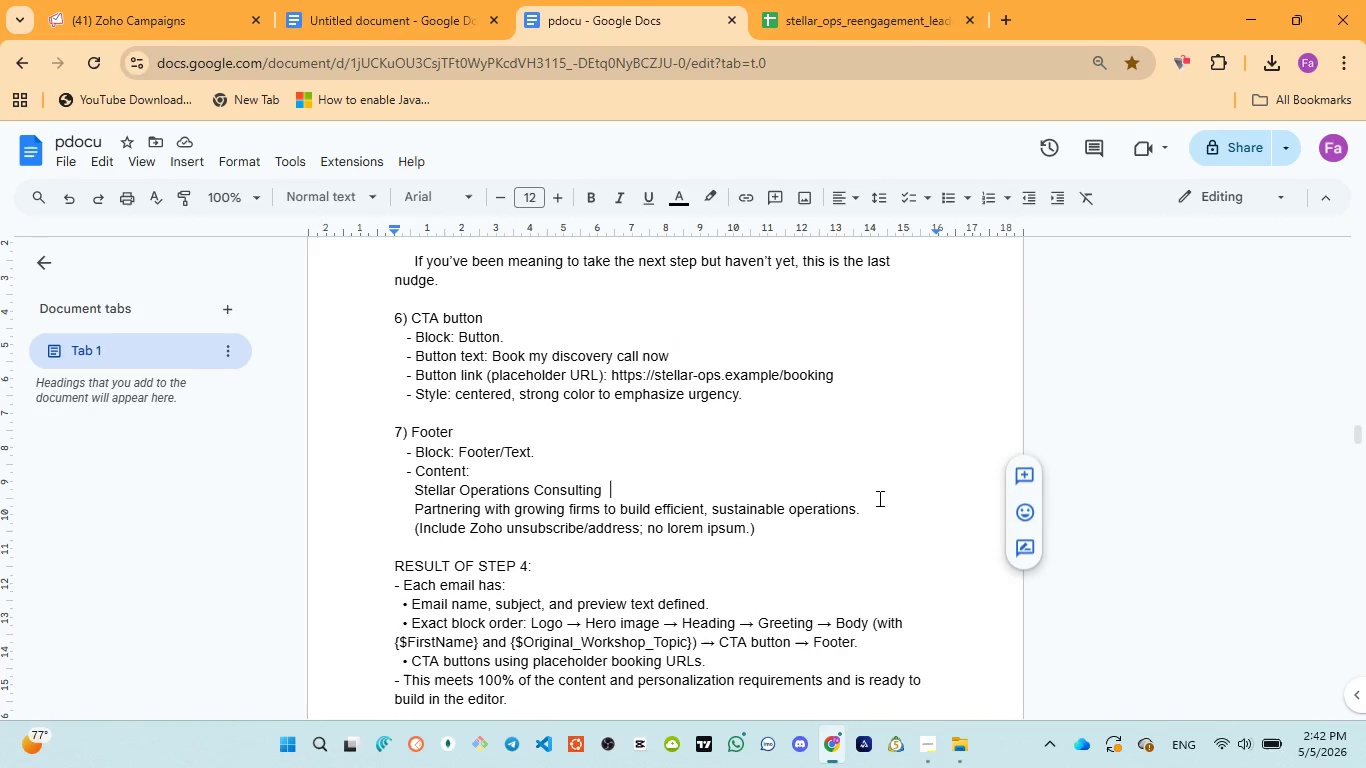 
left_click([878, 498])
 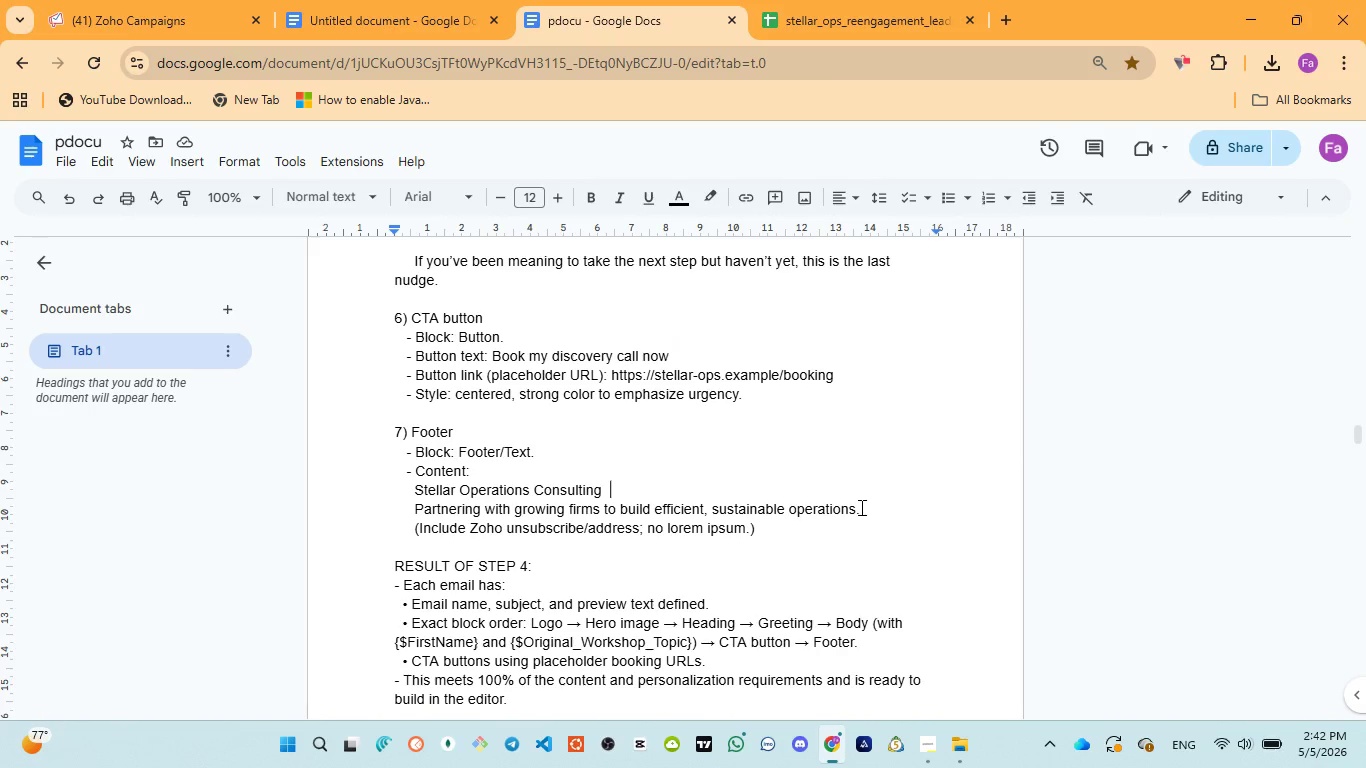 
left_click_drag(start_coordinate=[860, 507], to_coordinate=[414, 492])
 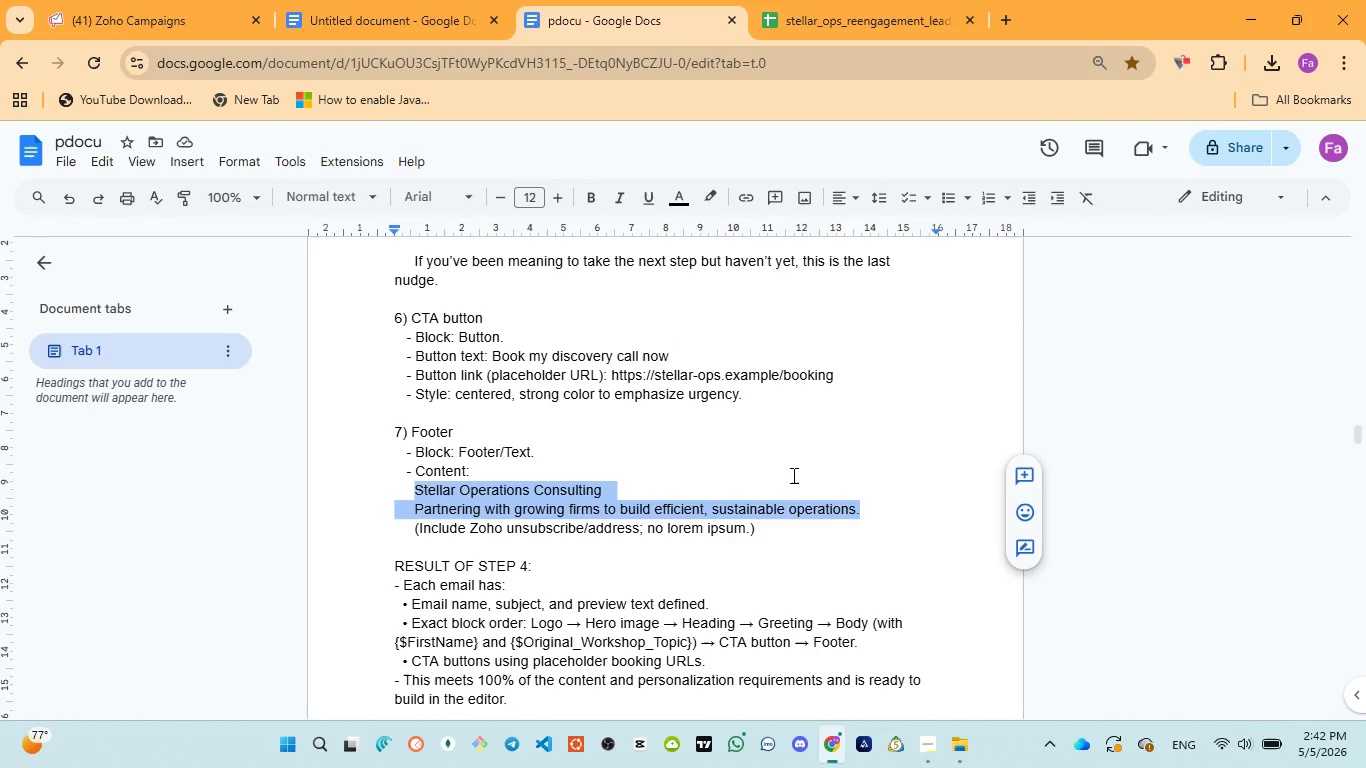 
key(Control+C)
 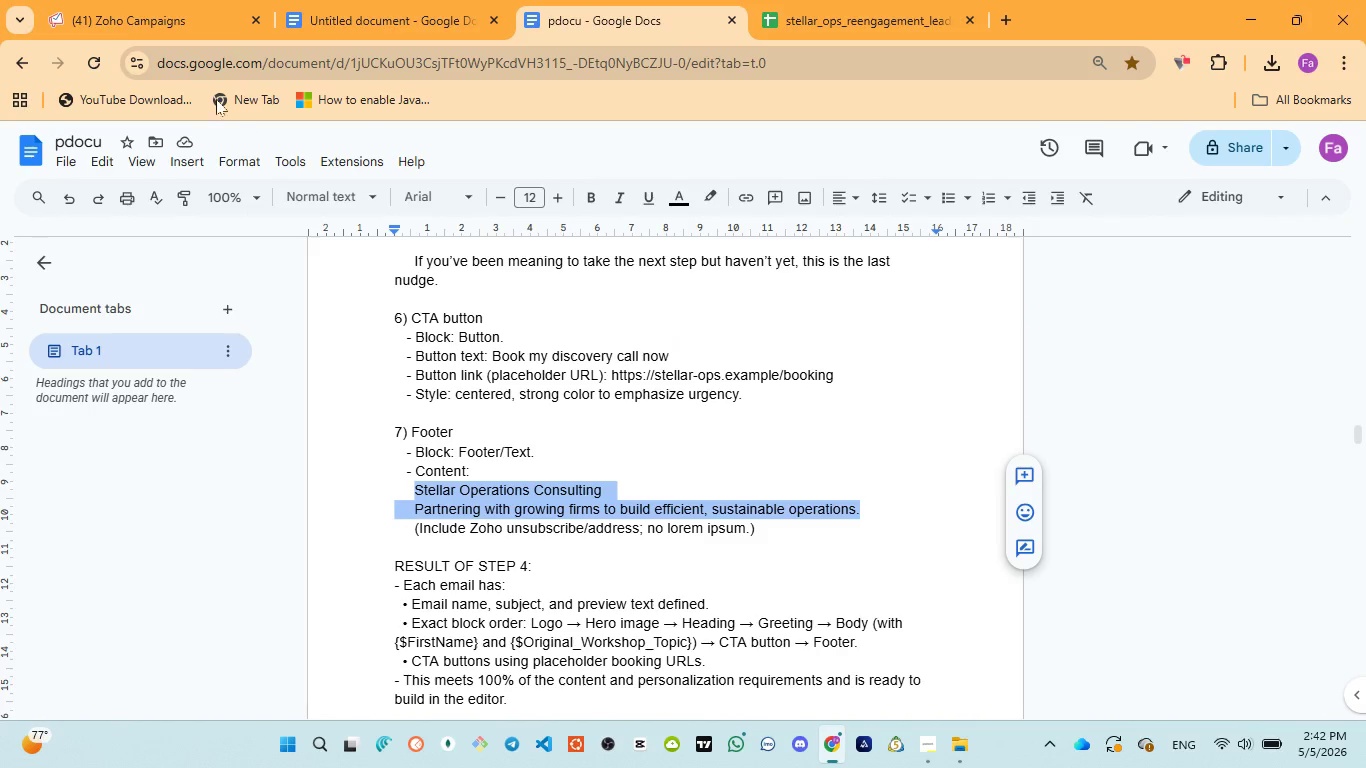 
left_click([140, 16])
 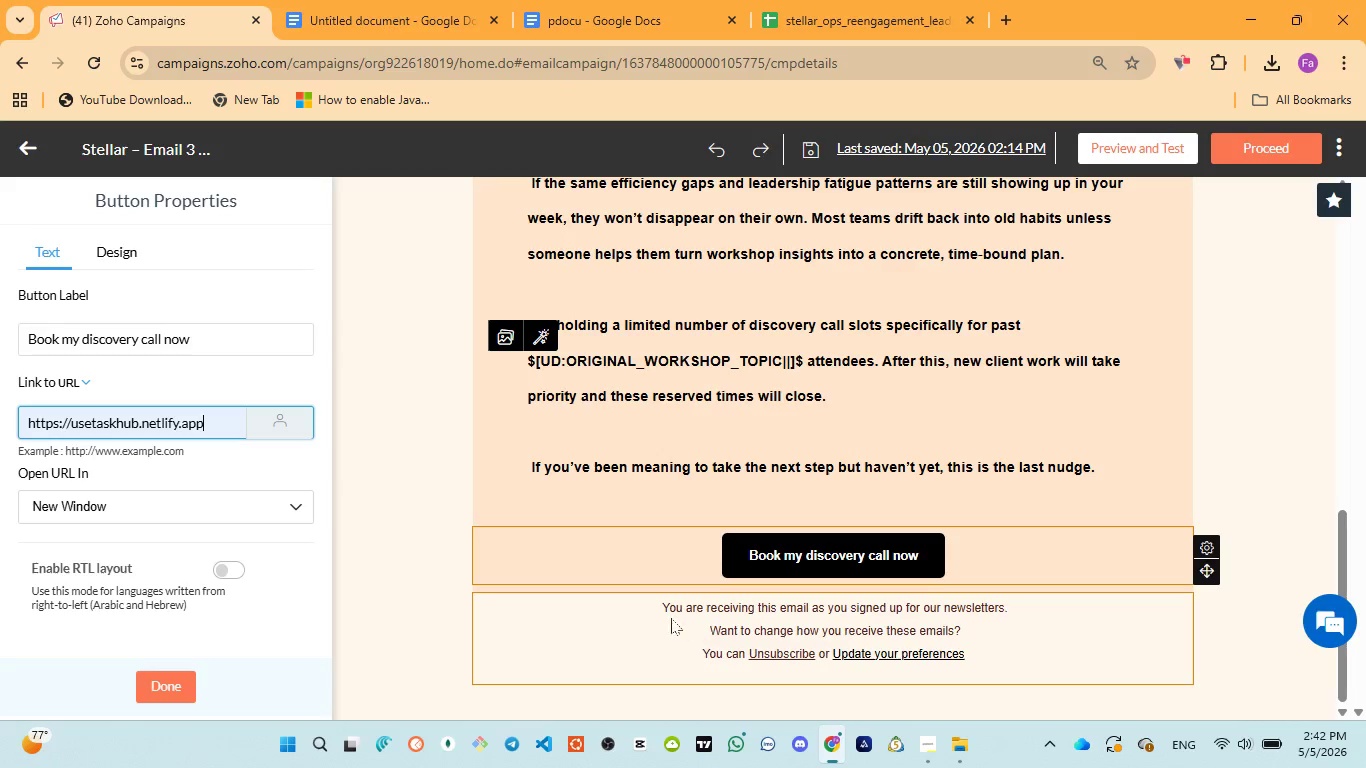 
left_click([669, 609])
 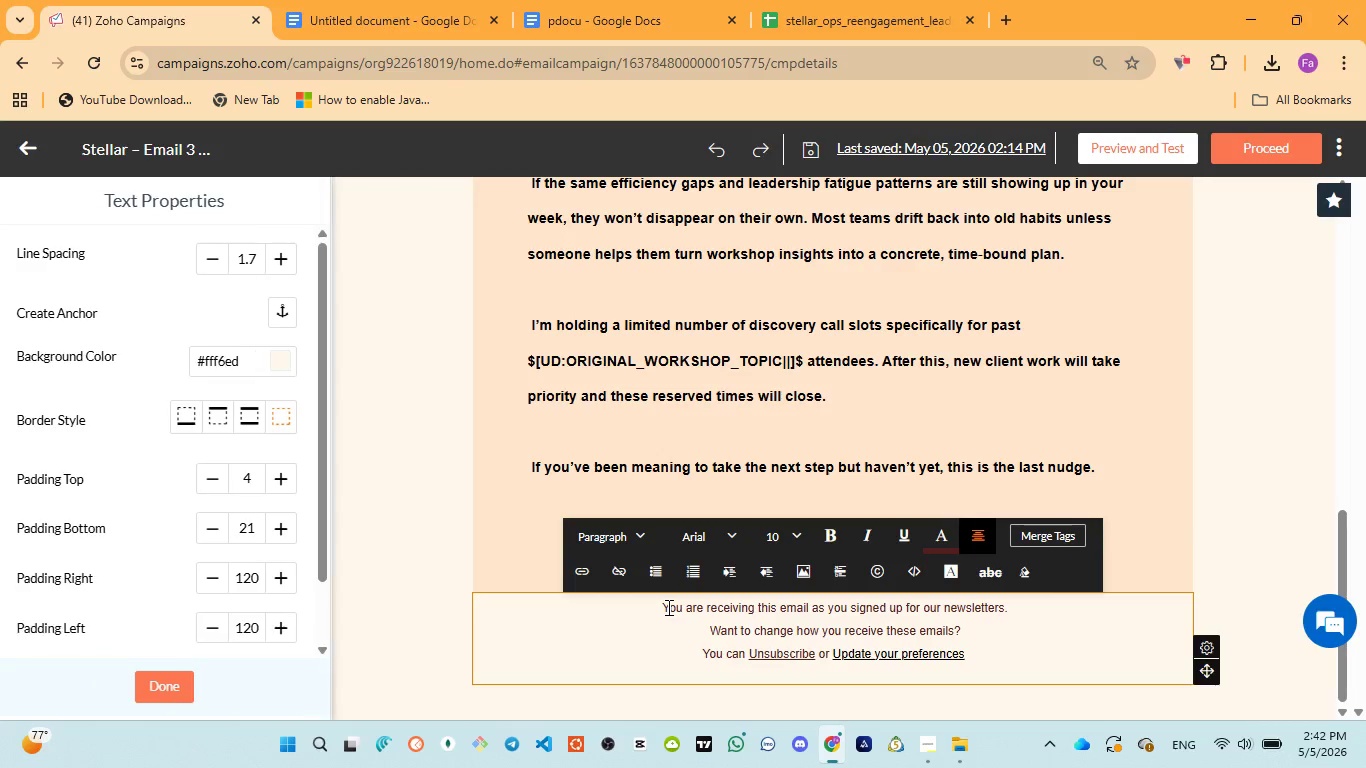 
left_click([667, 607])
 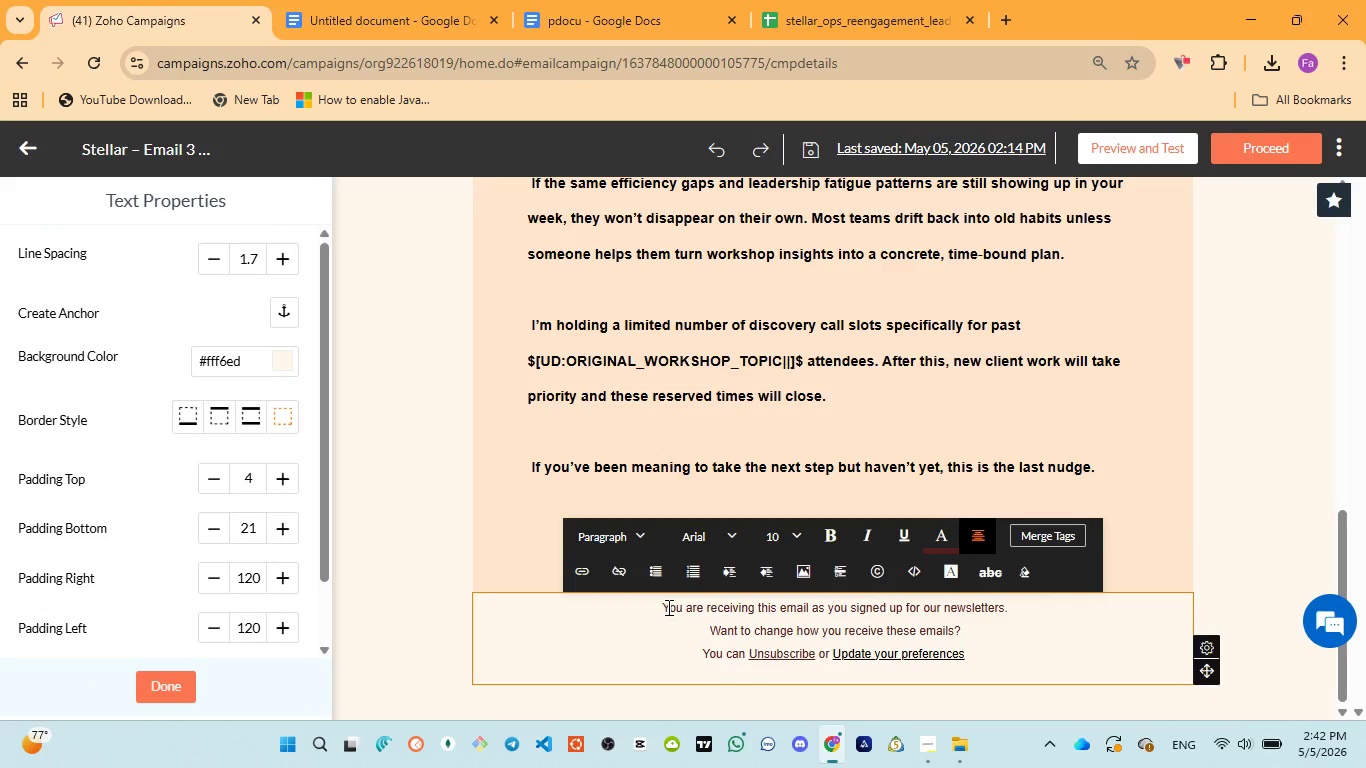 
key(ArrowLeft)
 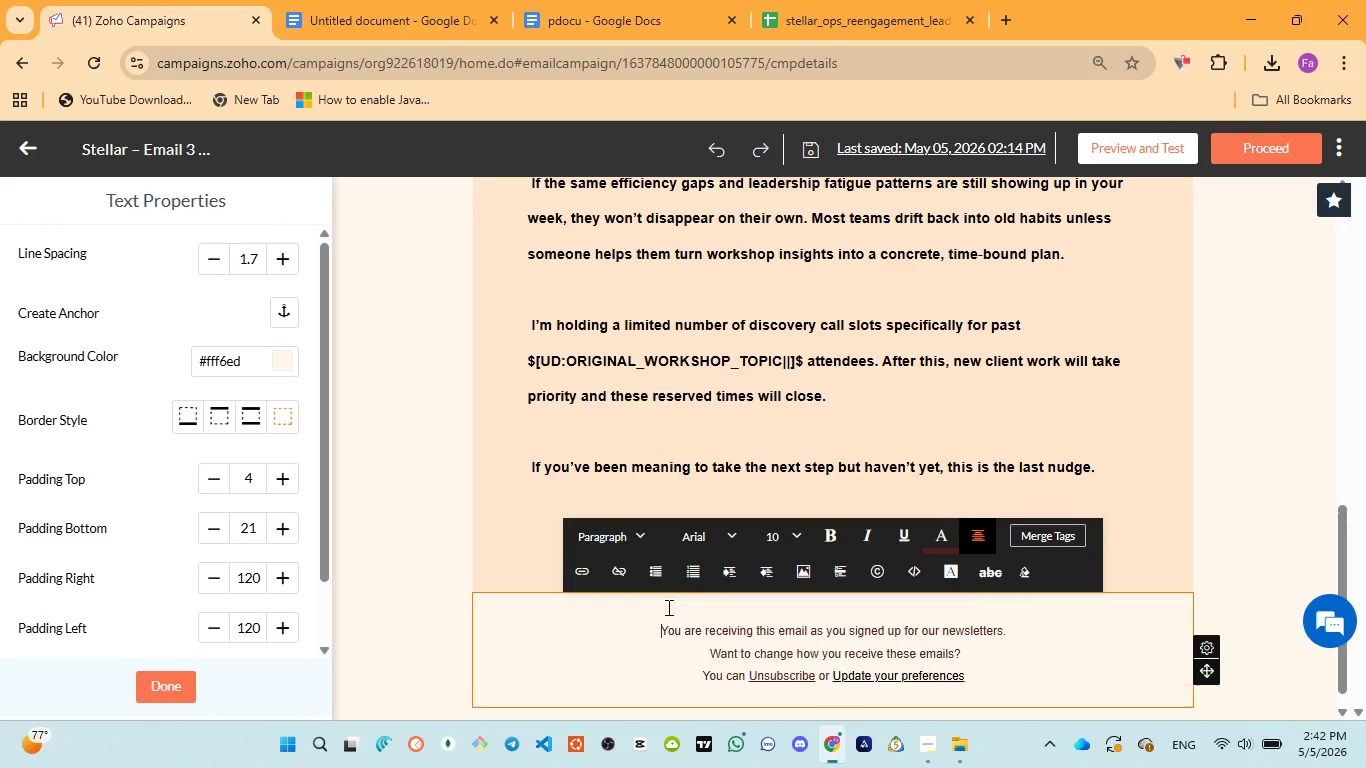 
key(Enter)
 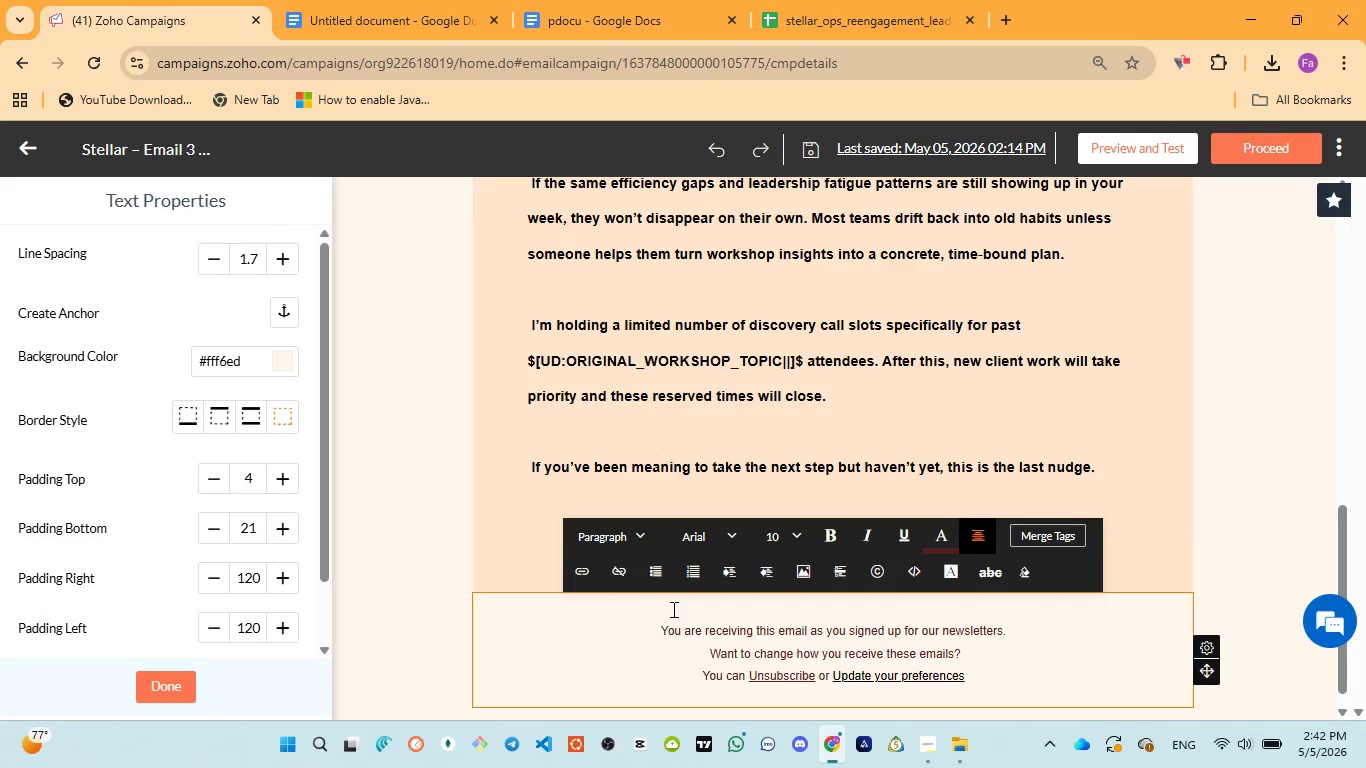 
left_click([672, 609])
 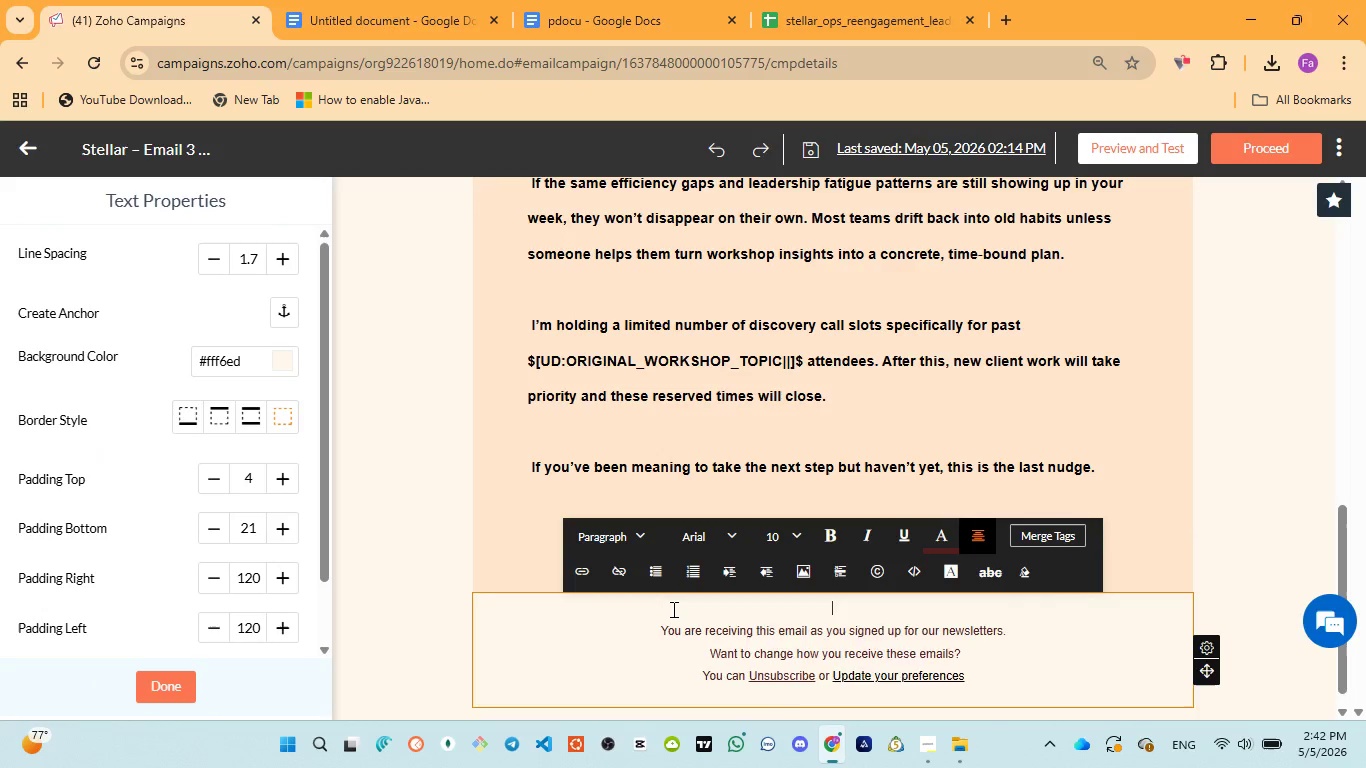 
key(Enter)
 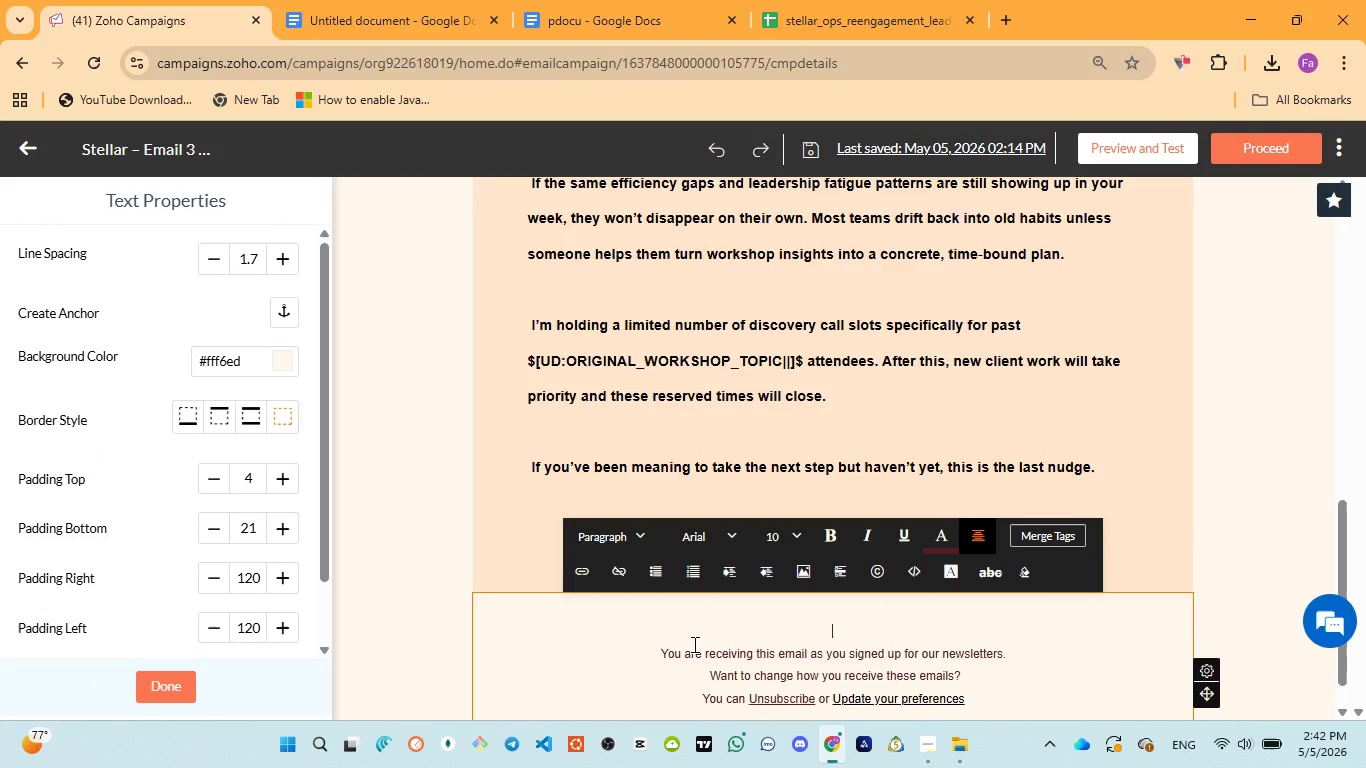 
type(Stellar Operation )
 